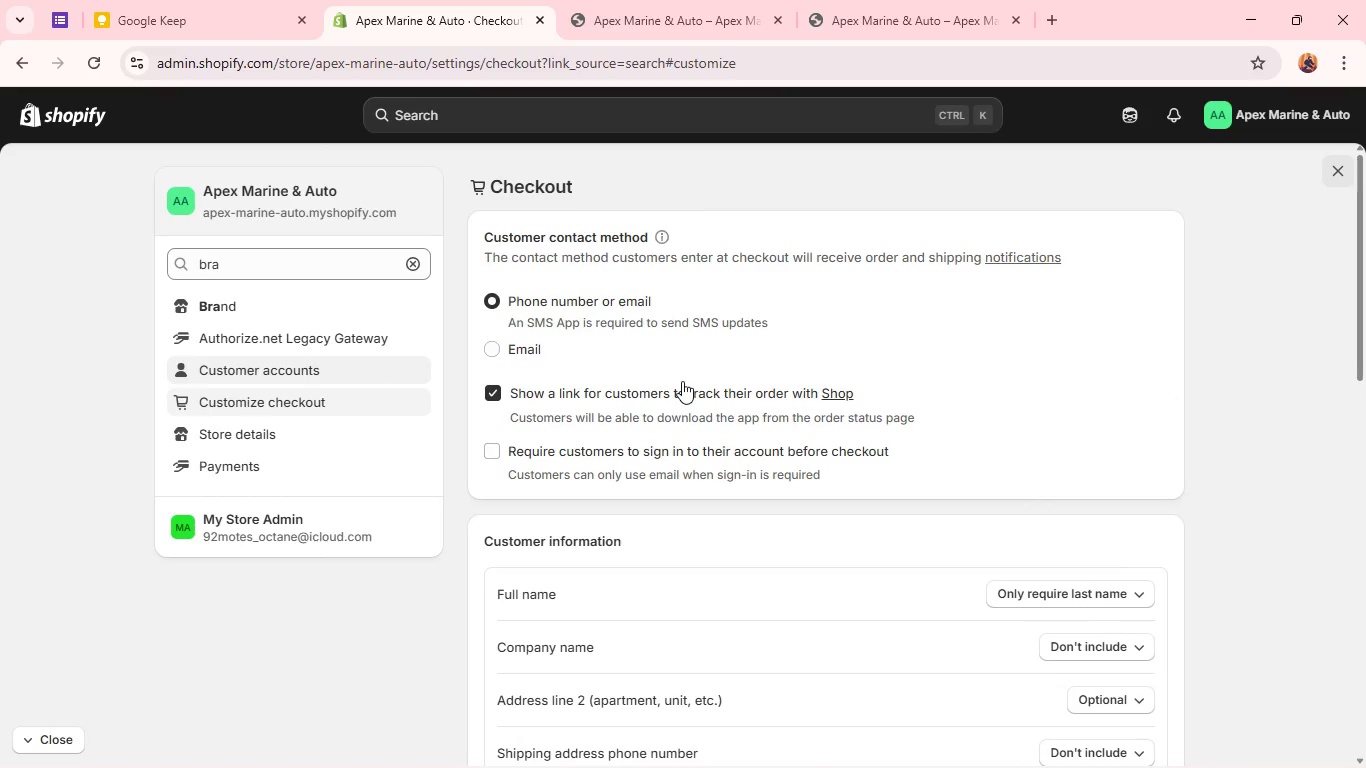 
scroll: coordinate [682, 381], scroll_direction: down, amount: 2.0
 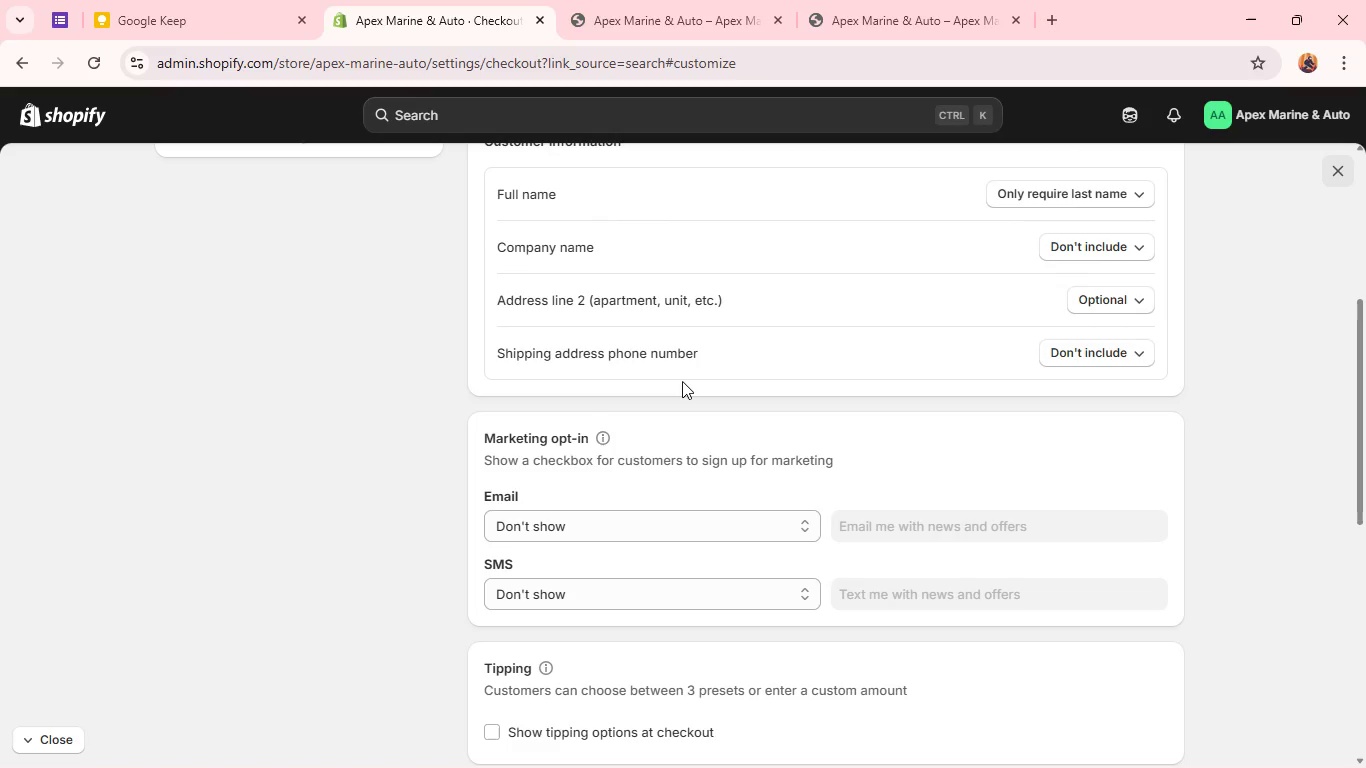 
wait(11.03)
 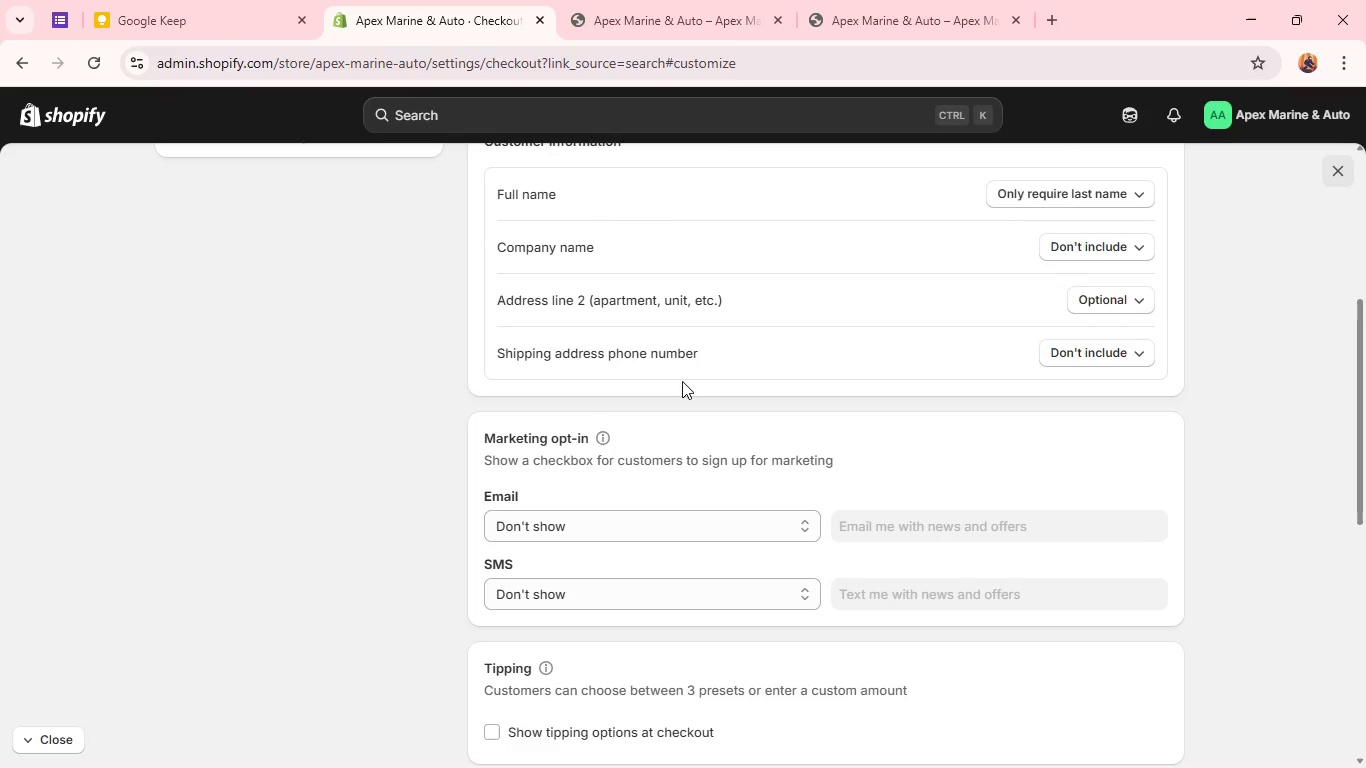 
scroll: coordinate [682, 381], scroll_direction: up, amount: 9.0
 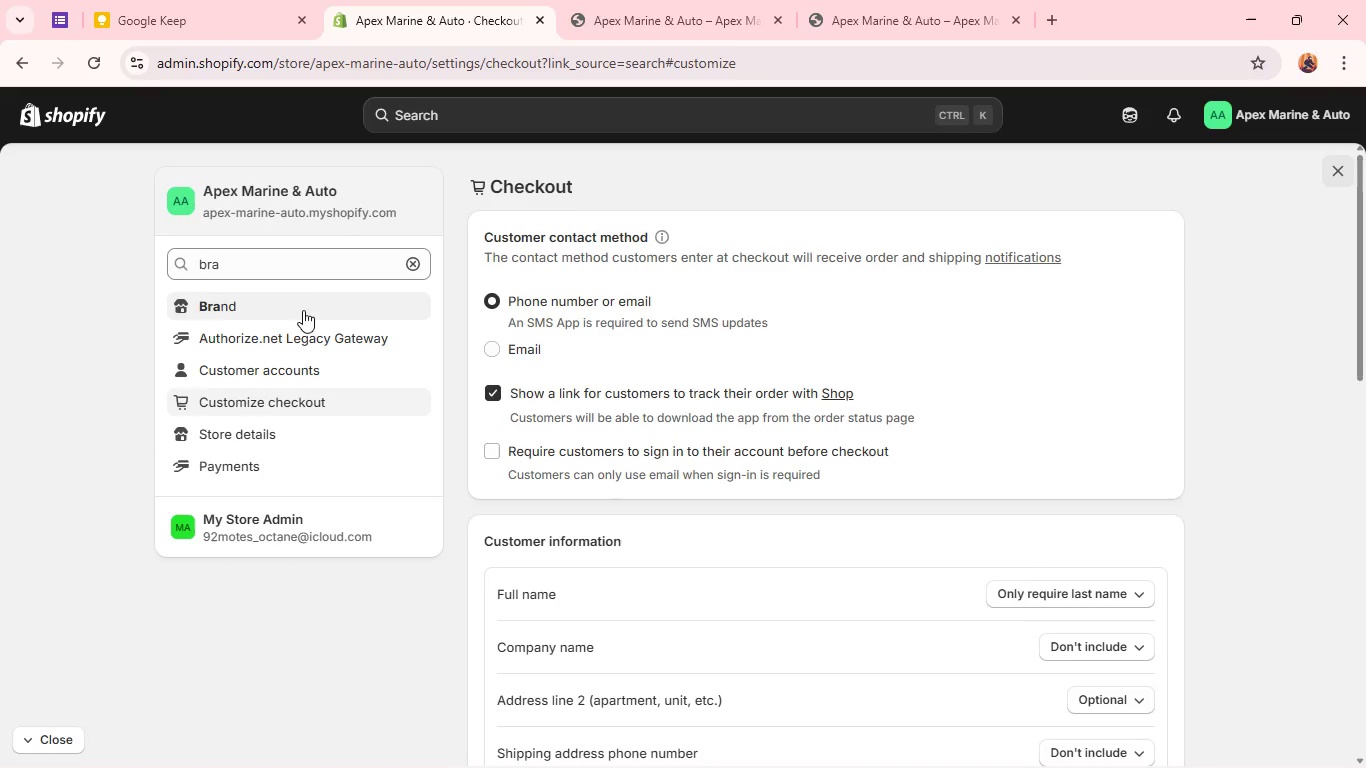 
left_click([230, 314])
 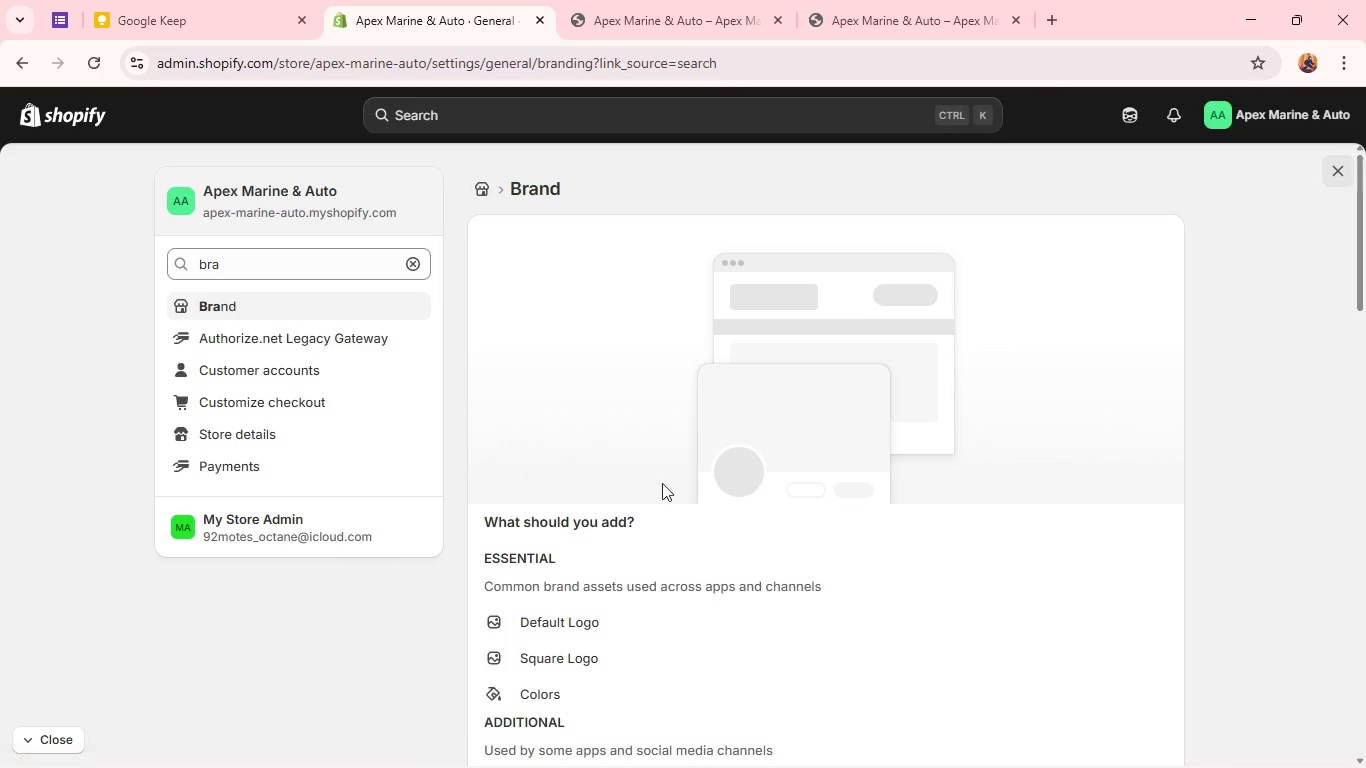 
scroll: coordinate [677, 486], scroll_direction: down, amount: 3.0
 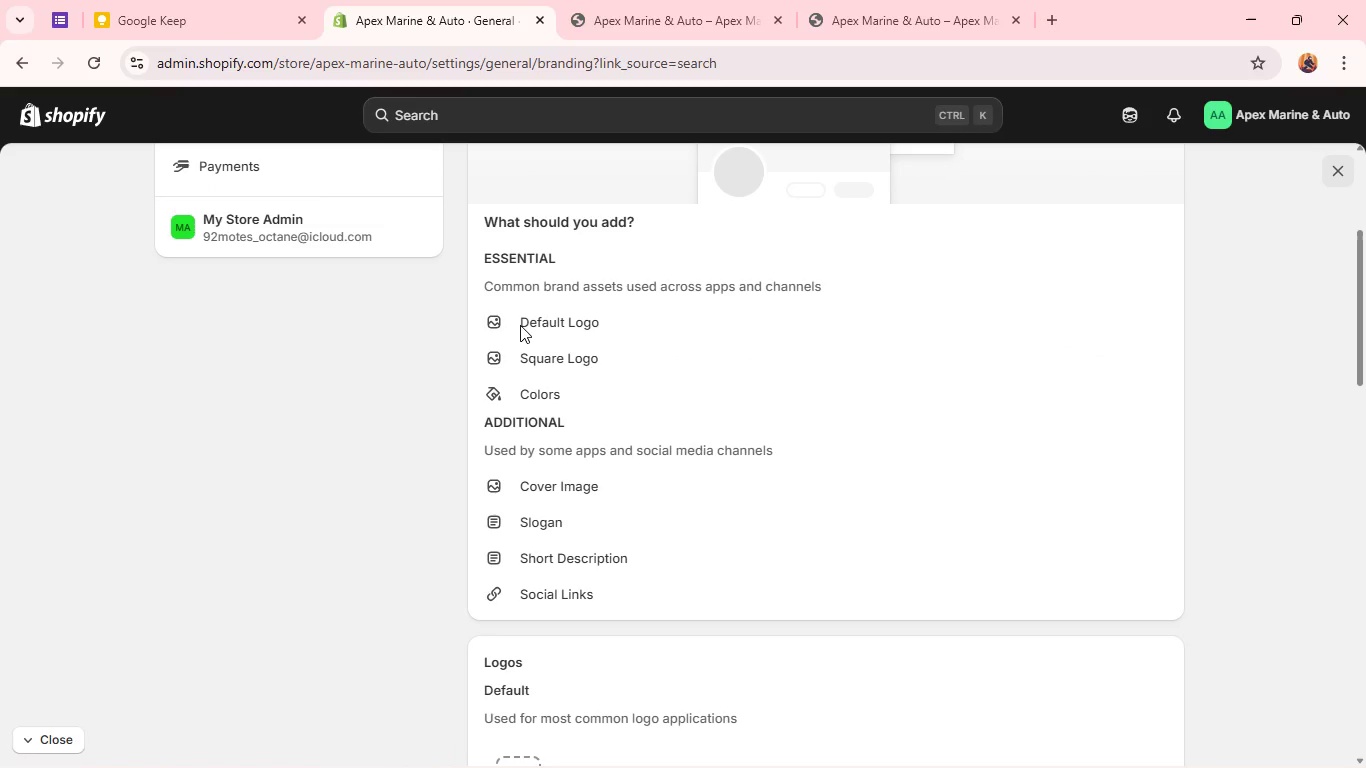 
left_click([531, 322])
 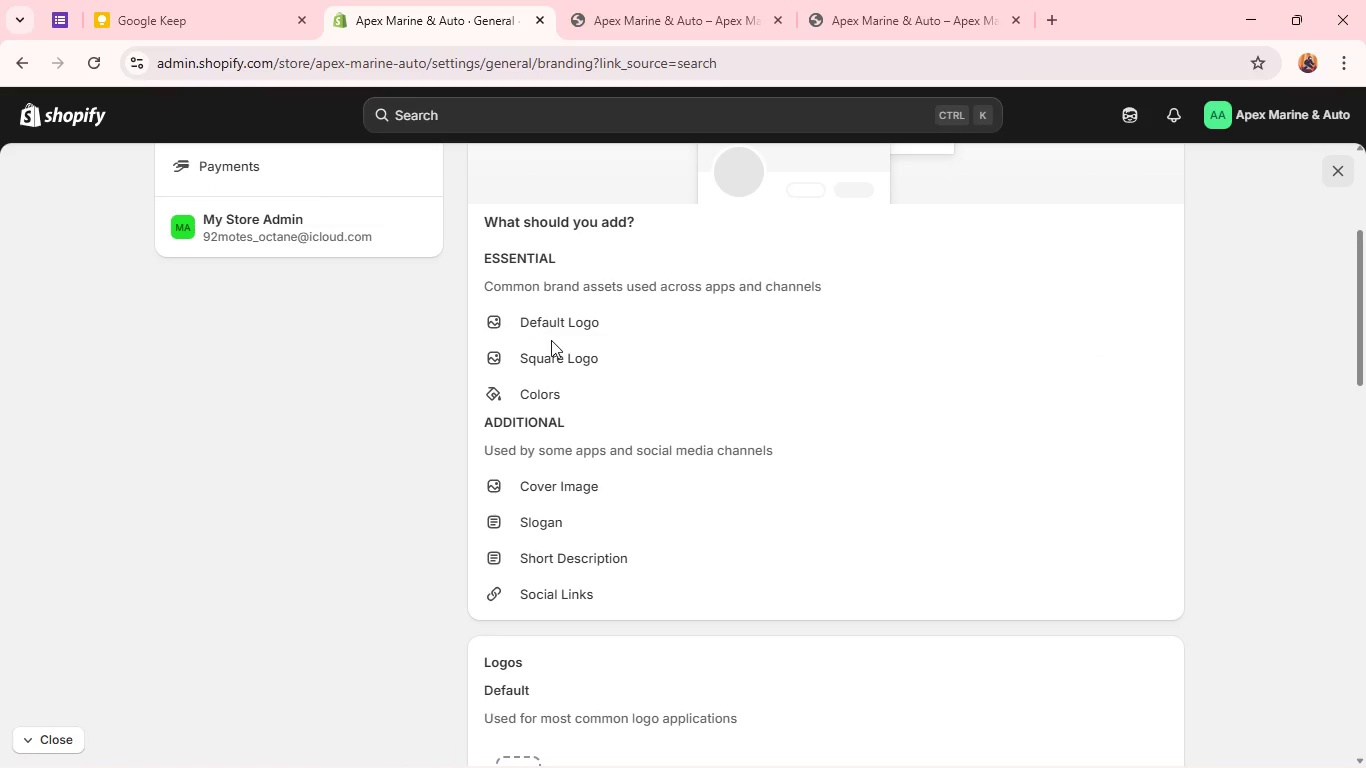 
scroll: coordinate [552, 341], scroll_direction: up, amount: 2.0
 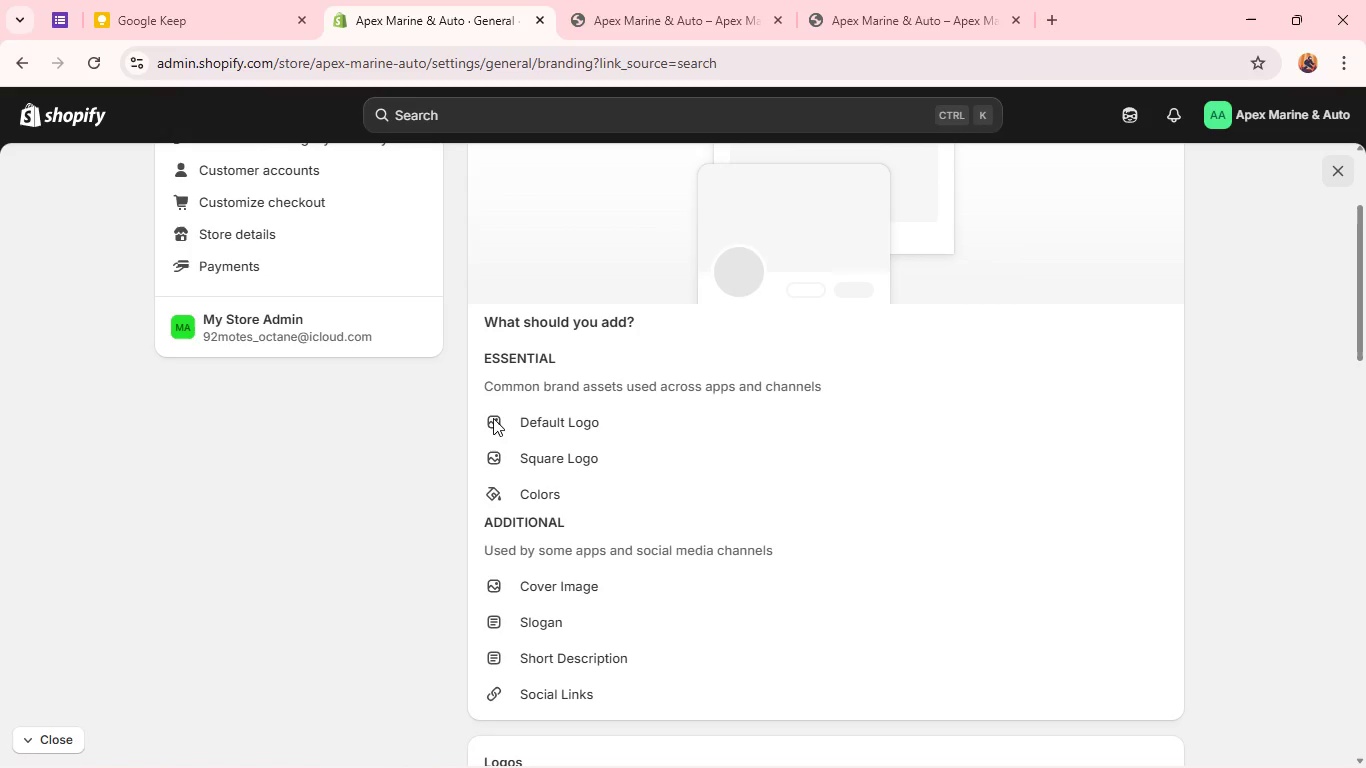 
left_click([496, 417])
 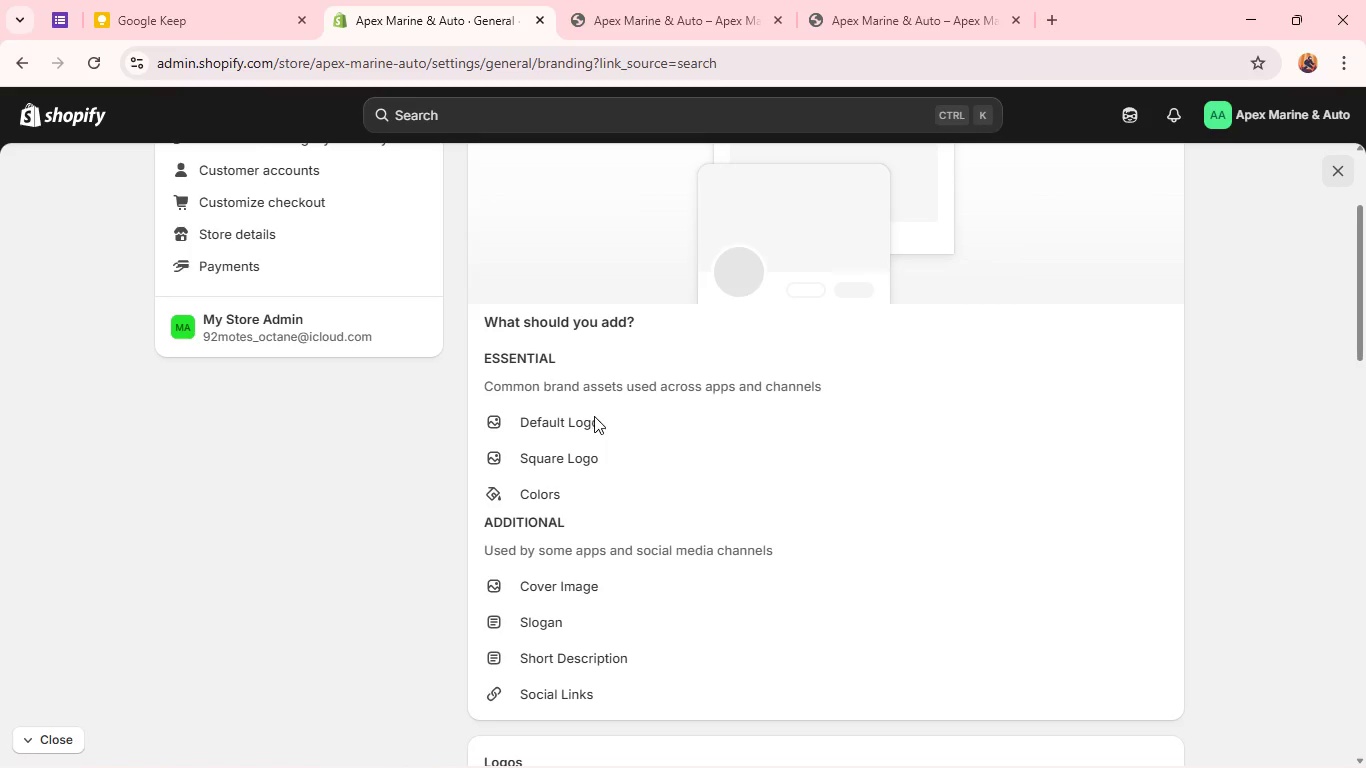 
scroll: coordinate [594, 416], scroll_direction: down, amount: 2.0
 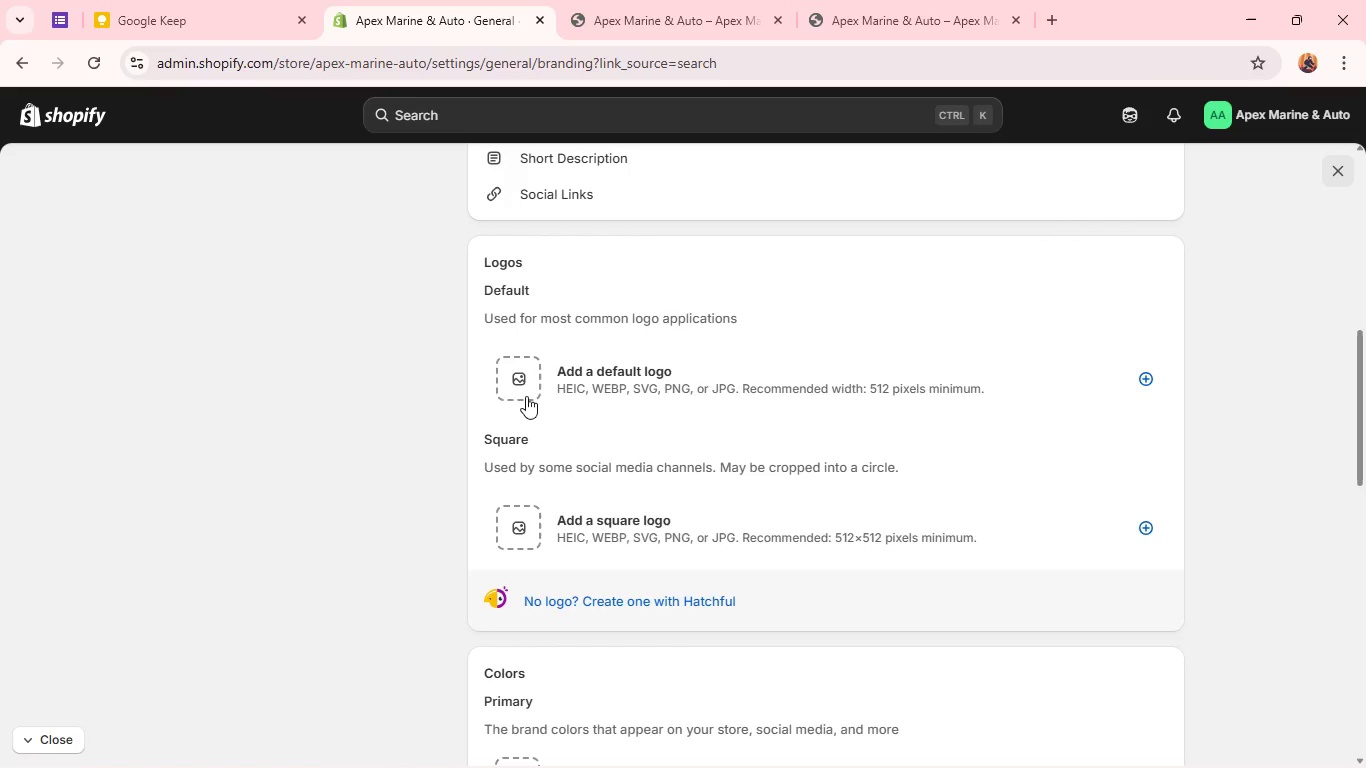 
left_click([508, 387])
 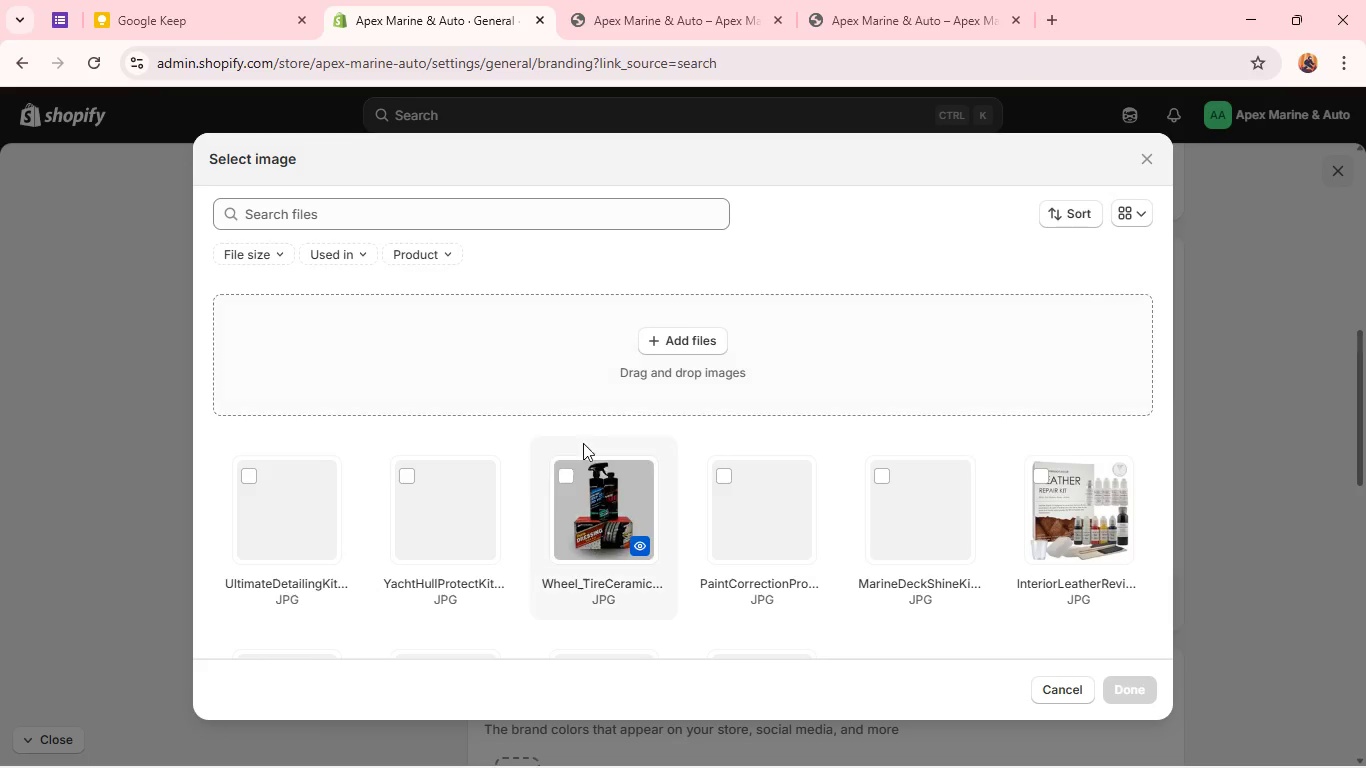 
scroll: coordinate [692, 505], scroll_direction: down, amount: 5.0
 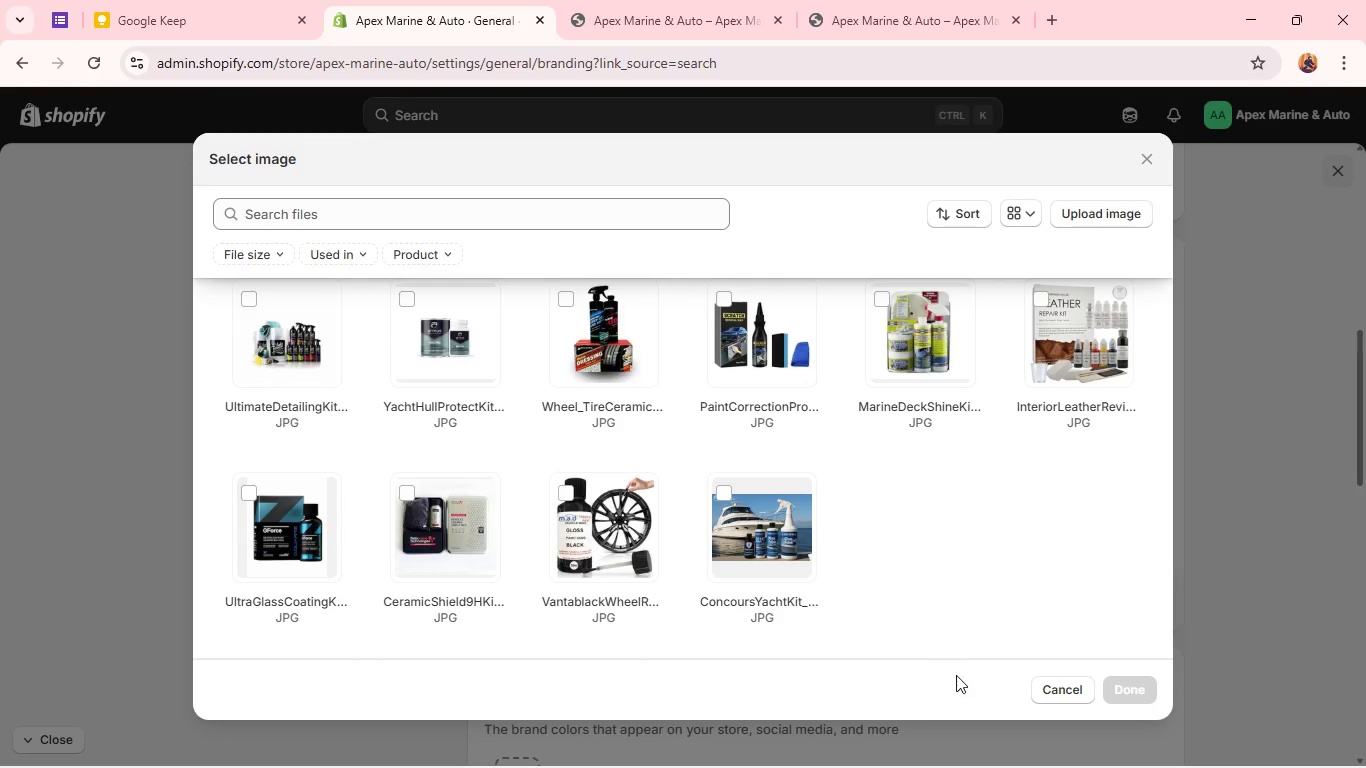 
left_click([1053, 687])
 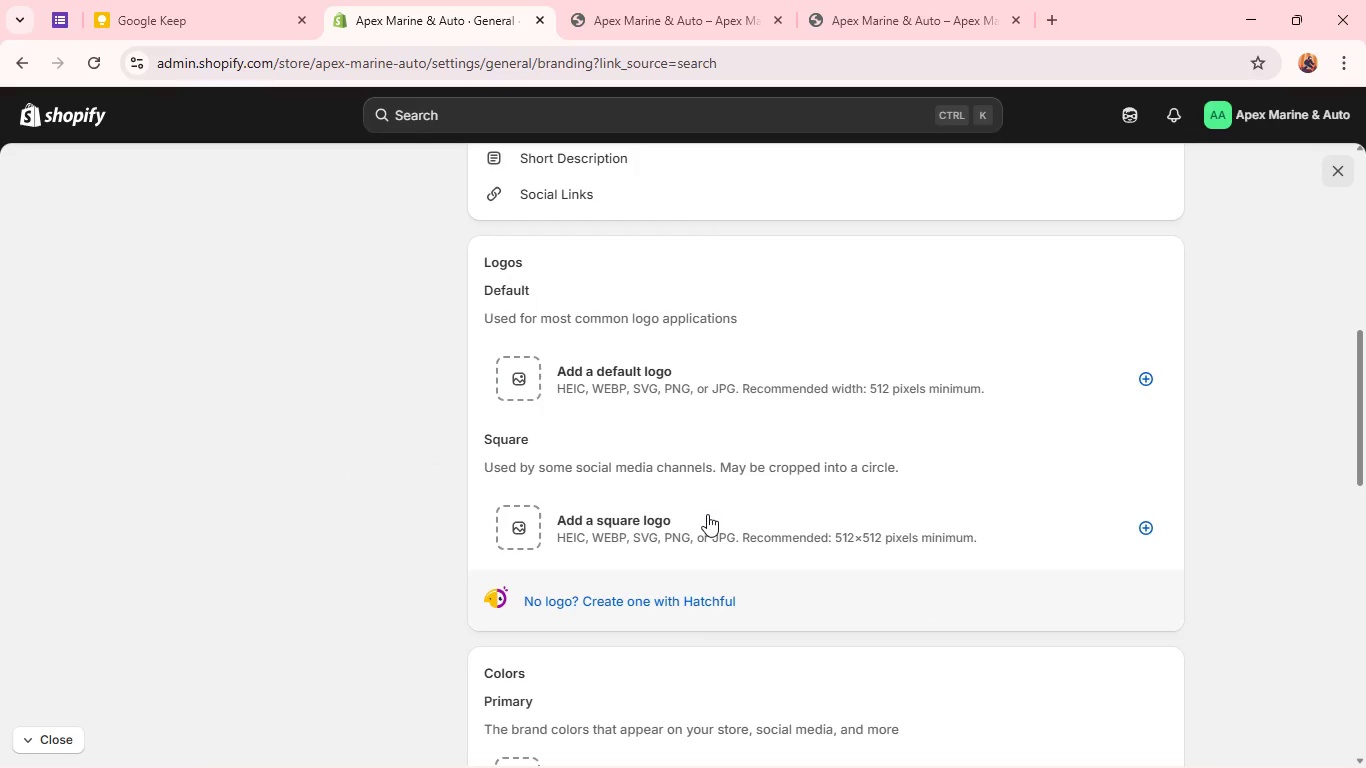 
scroll: coordinate [707, 514], scroll_direction: up, amount: 1.0
 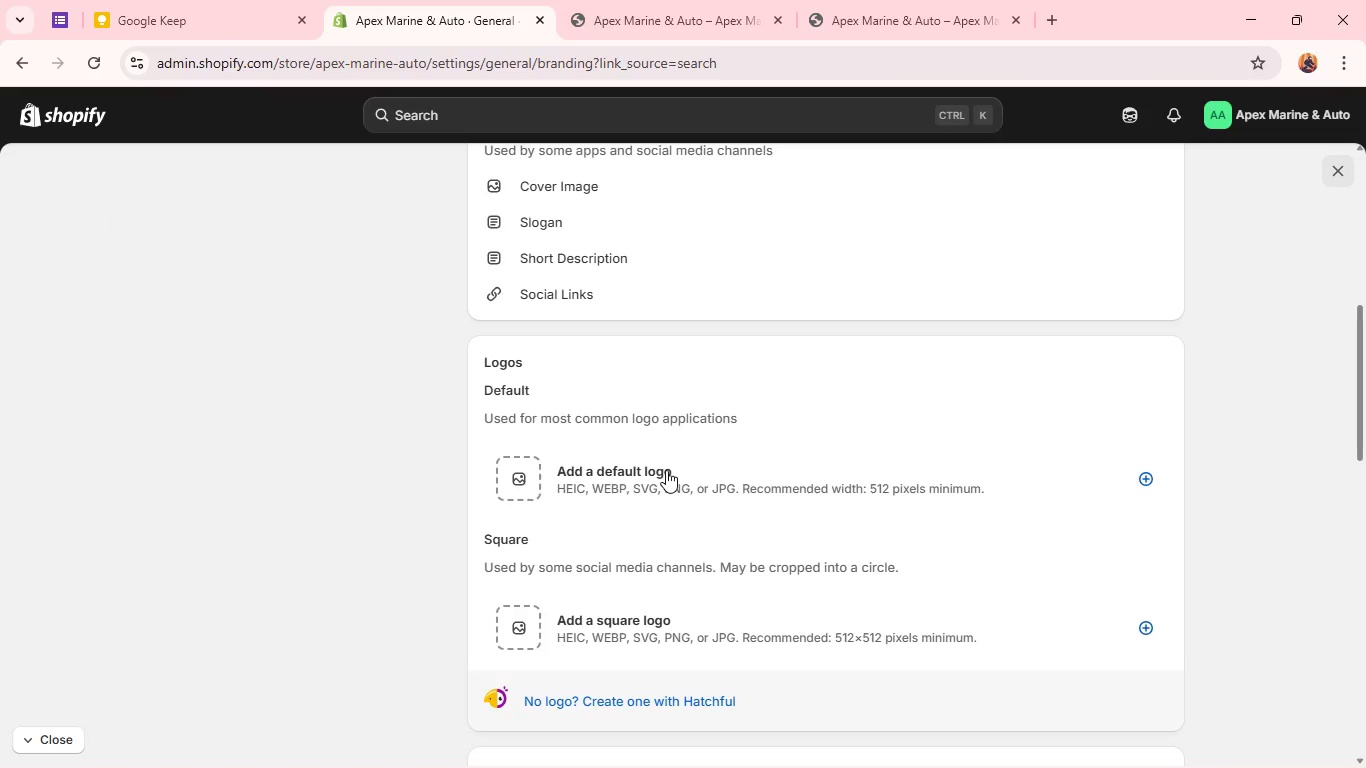 
wait(40.74)
 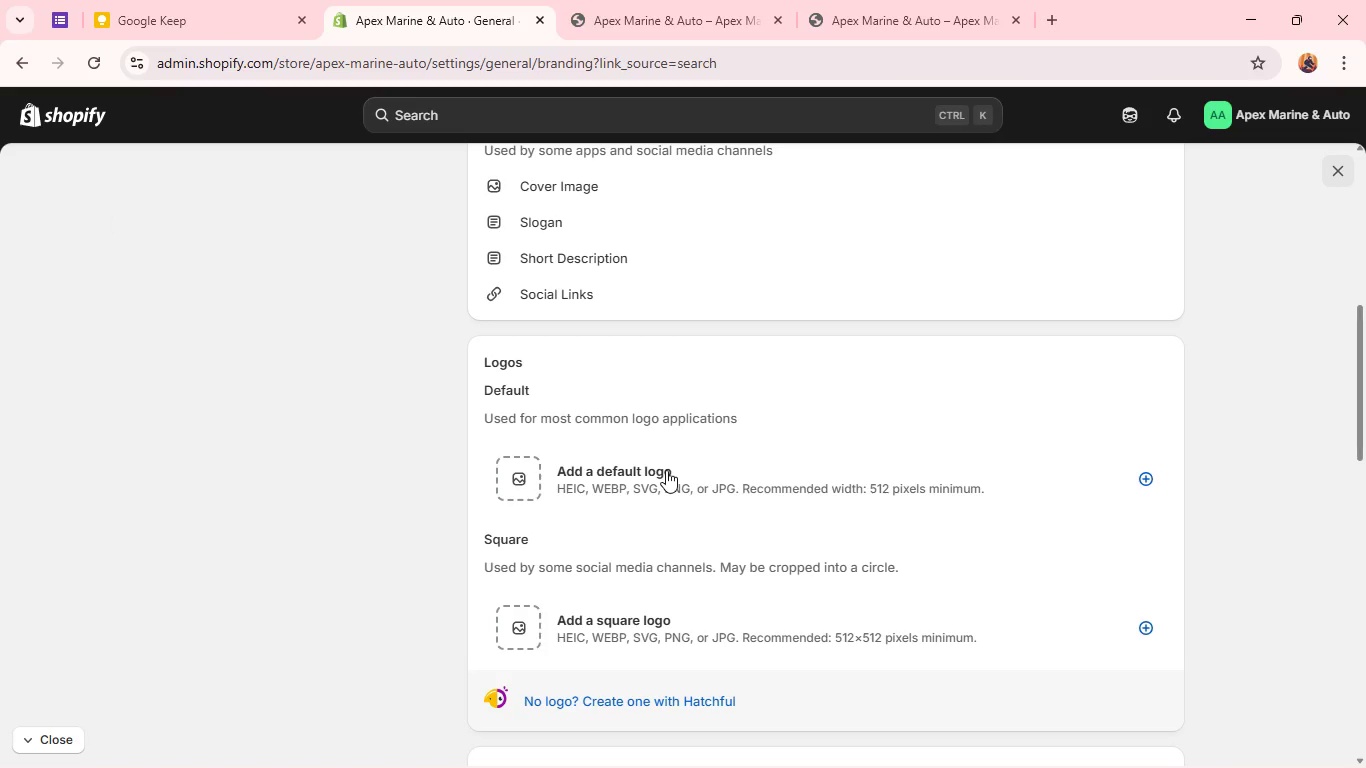 
scroll: coordinate [845, 471], scroll_direction: up, amount: 4.0
 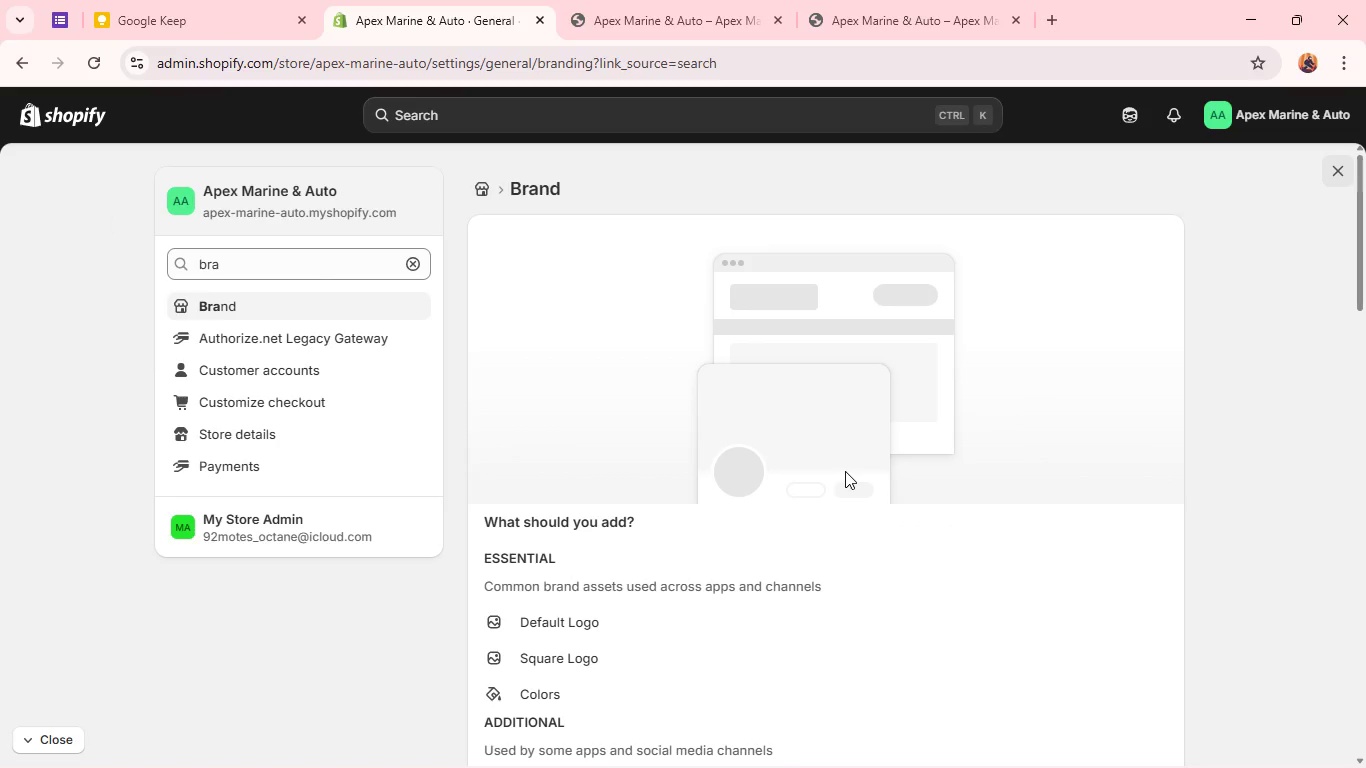 
wait(34.78)
 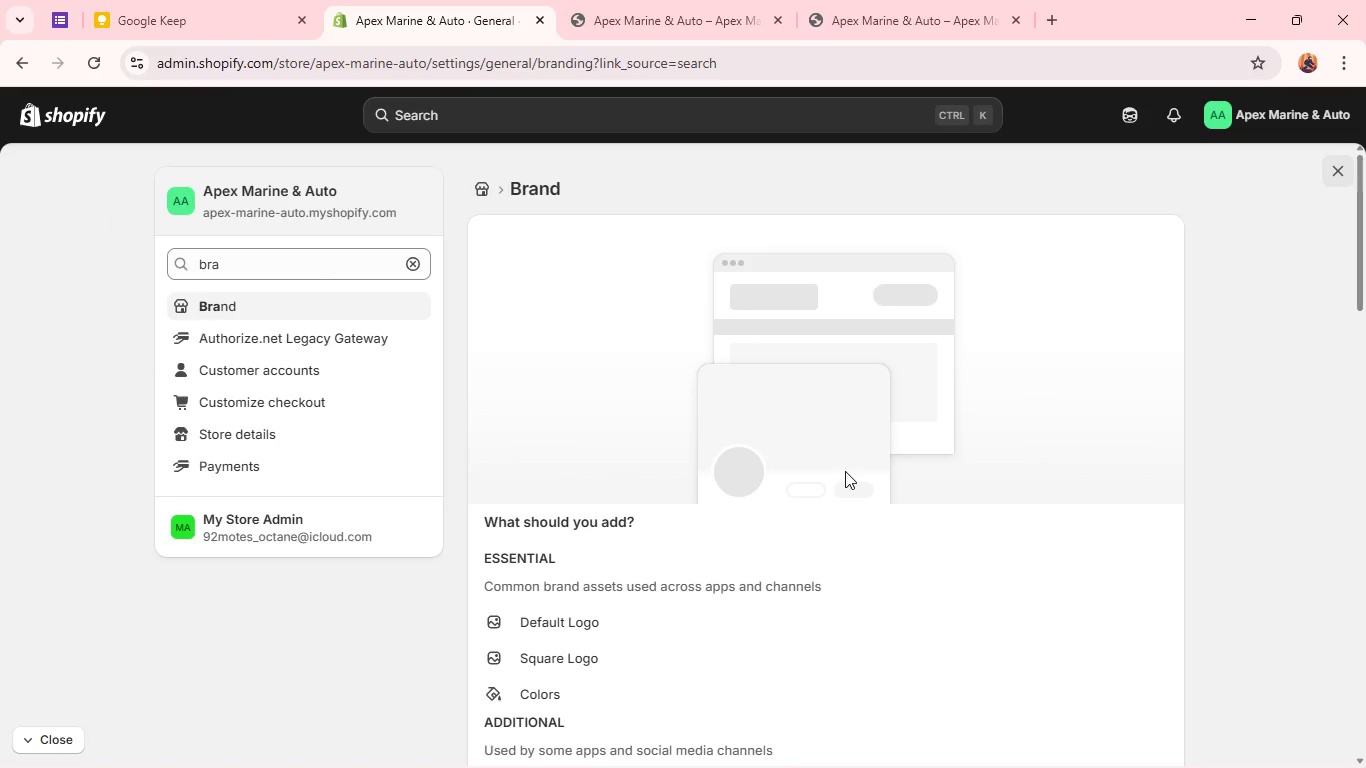 
scroll: coordinate [845, 471], scroll_direction: up, amount: 4.0
 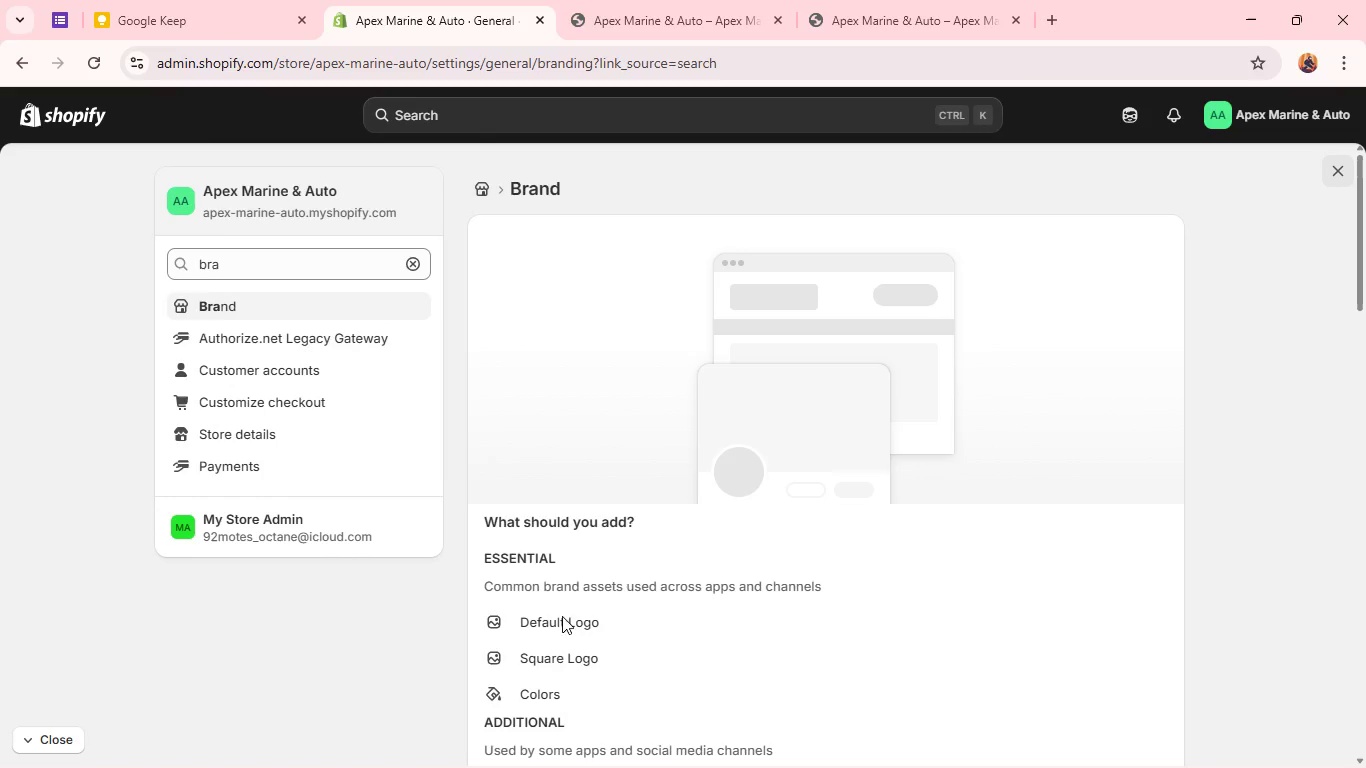 
scroll: coordinate [557, 465], scroll_direction: down, amount: 5.0
 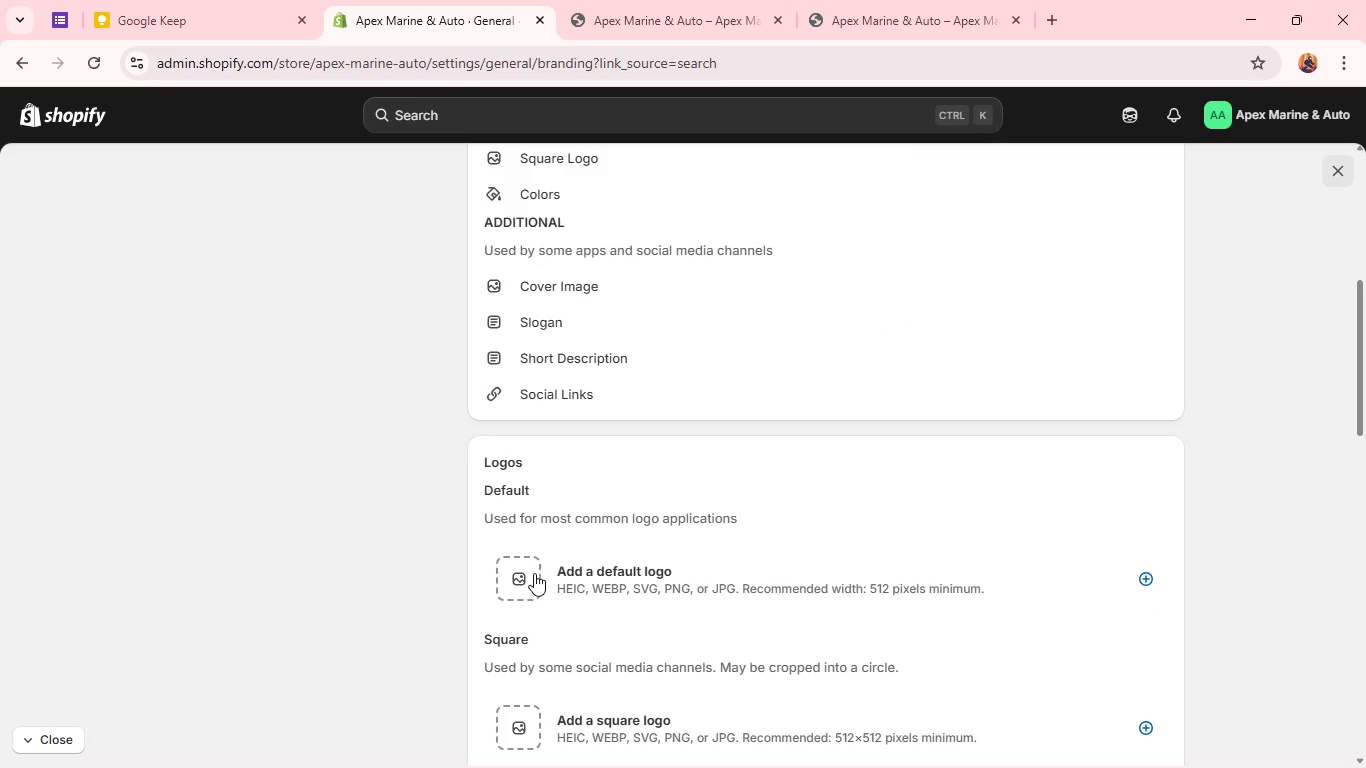 
left_click([529, 577])
 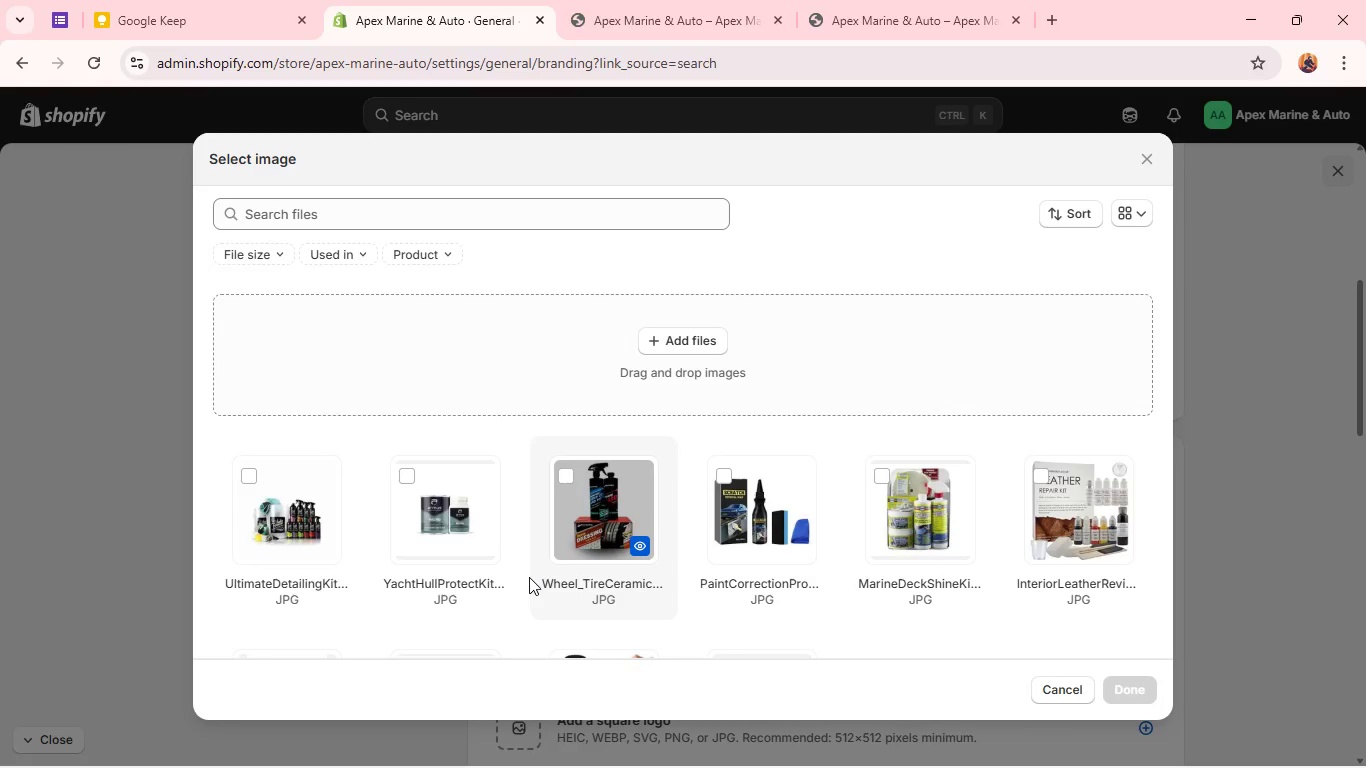 
wait(14.17)
 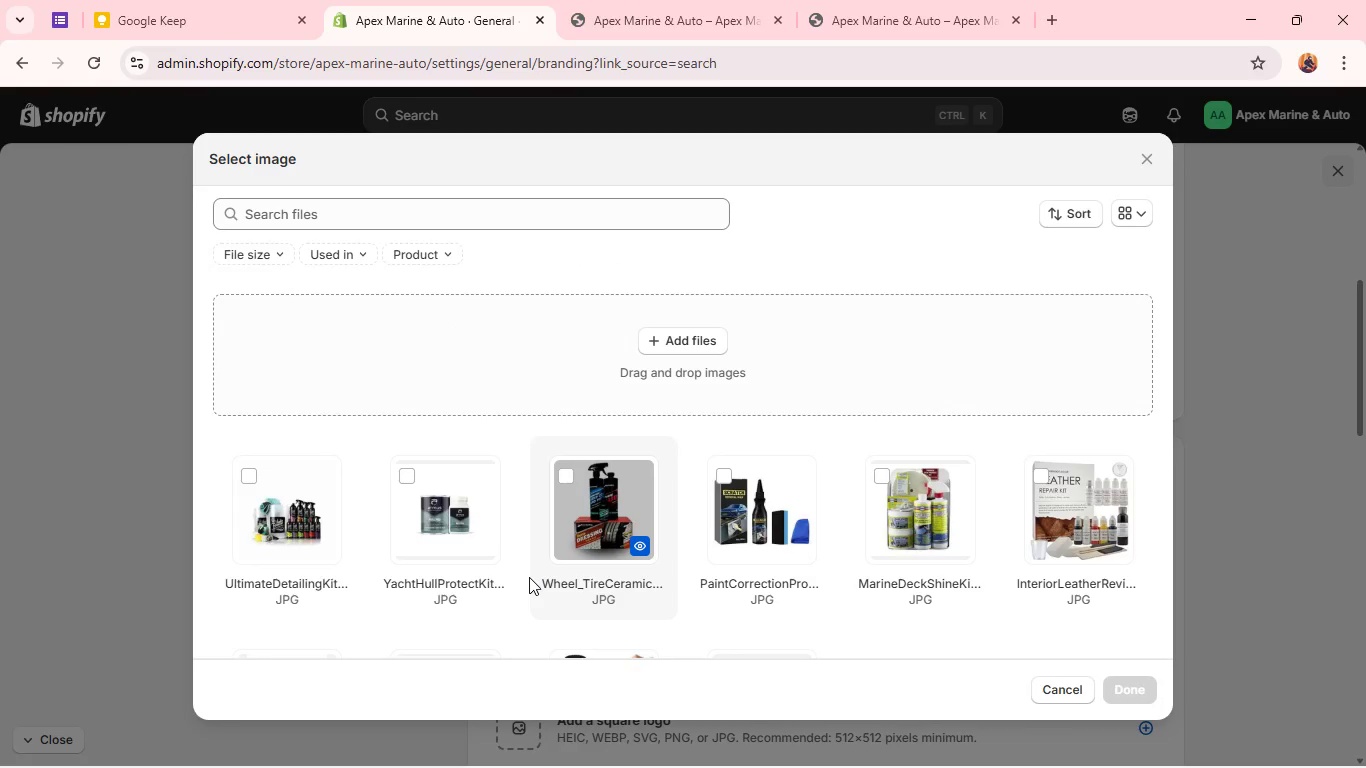 
scroll: coordinate [865, 517], scroll_direction: down, amount: 1.0
 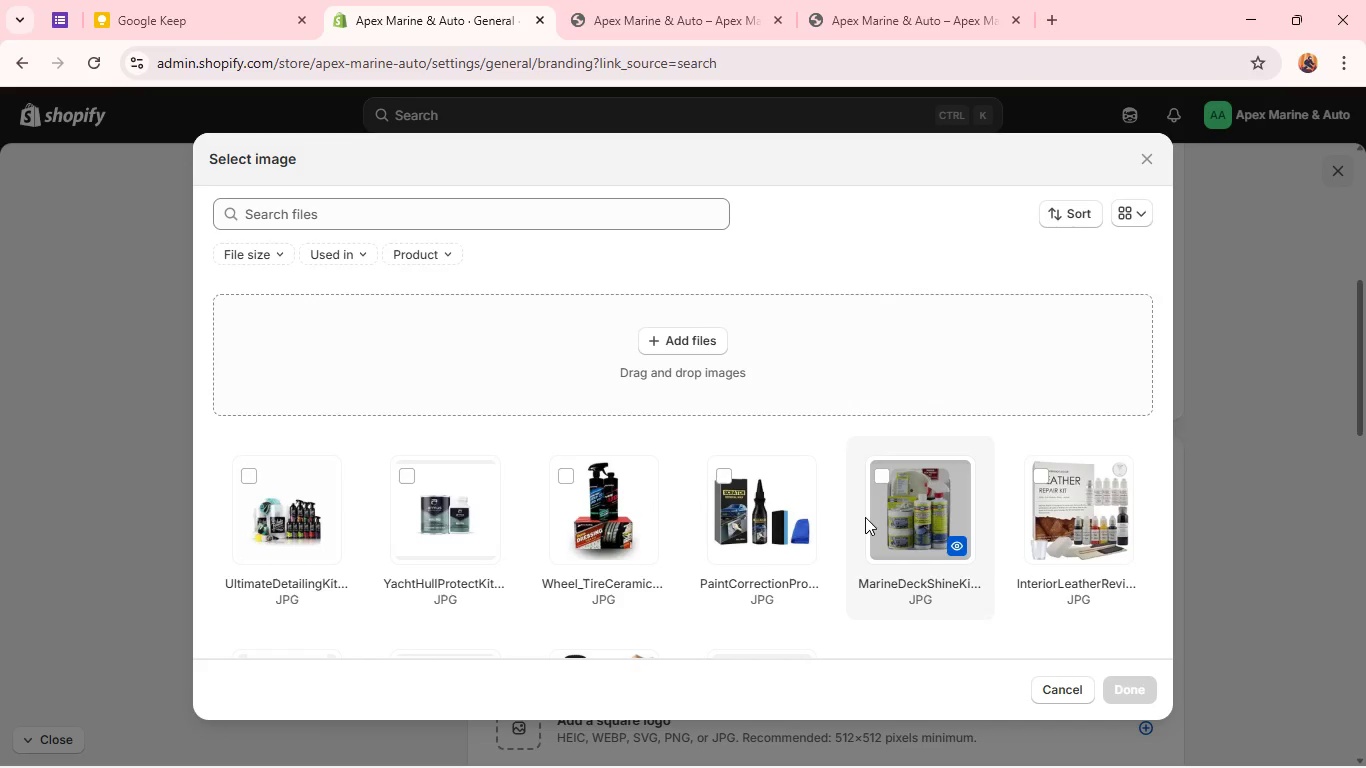 
wait(21.2)
 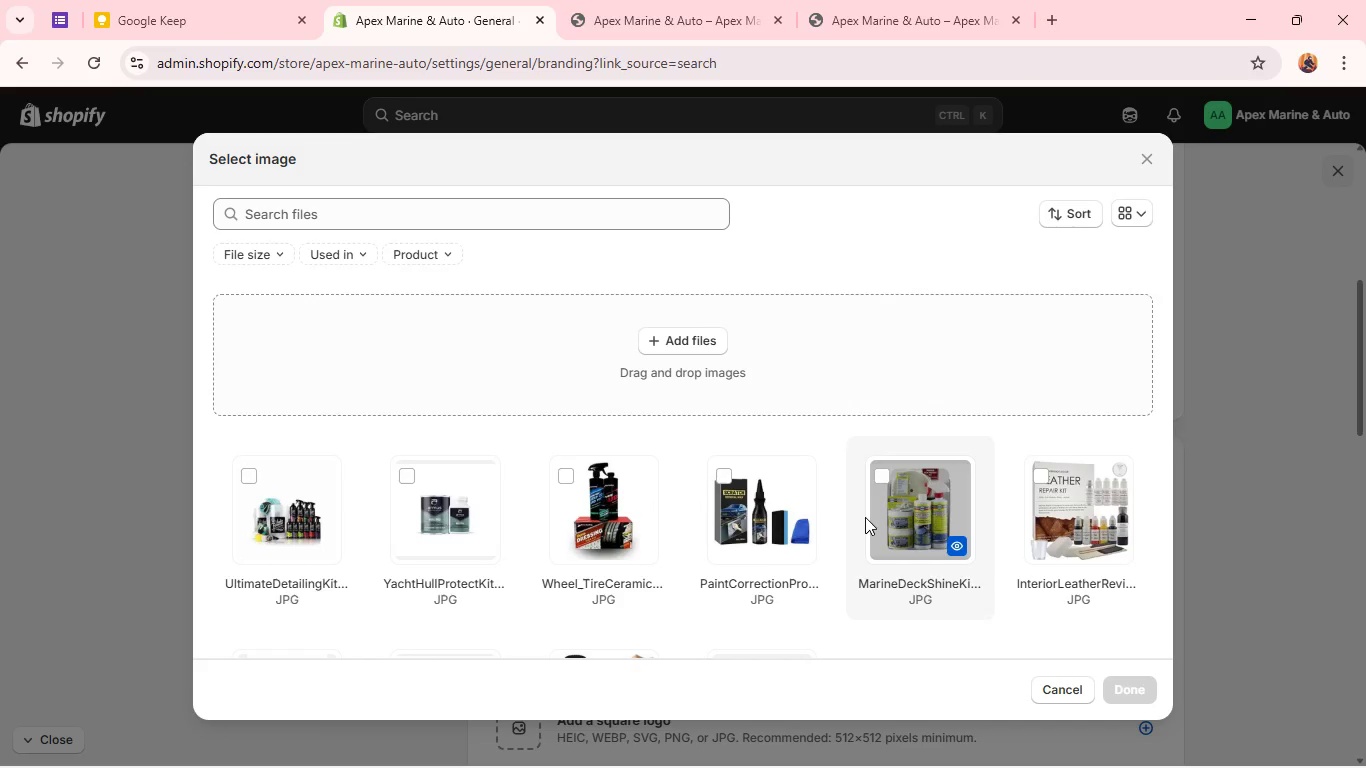 
scroll: coordinate [772, 382], scroll_direction: down, amount: 2.0
 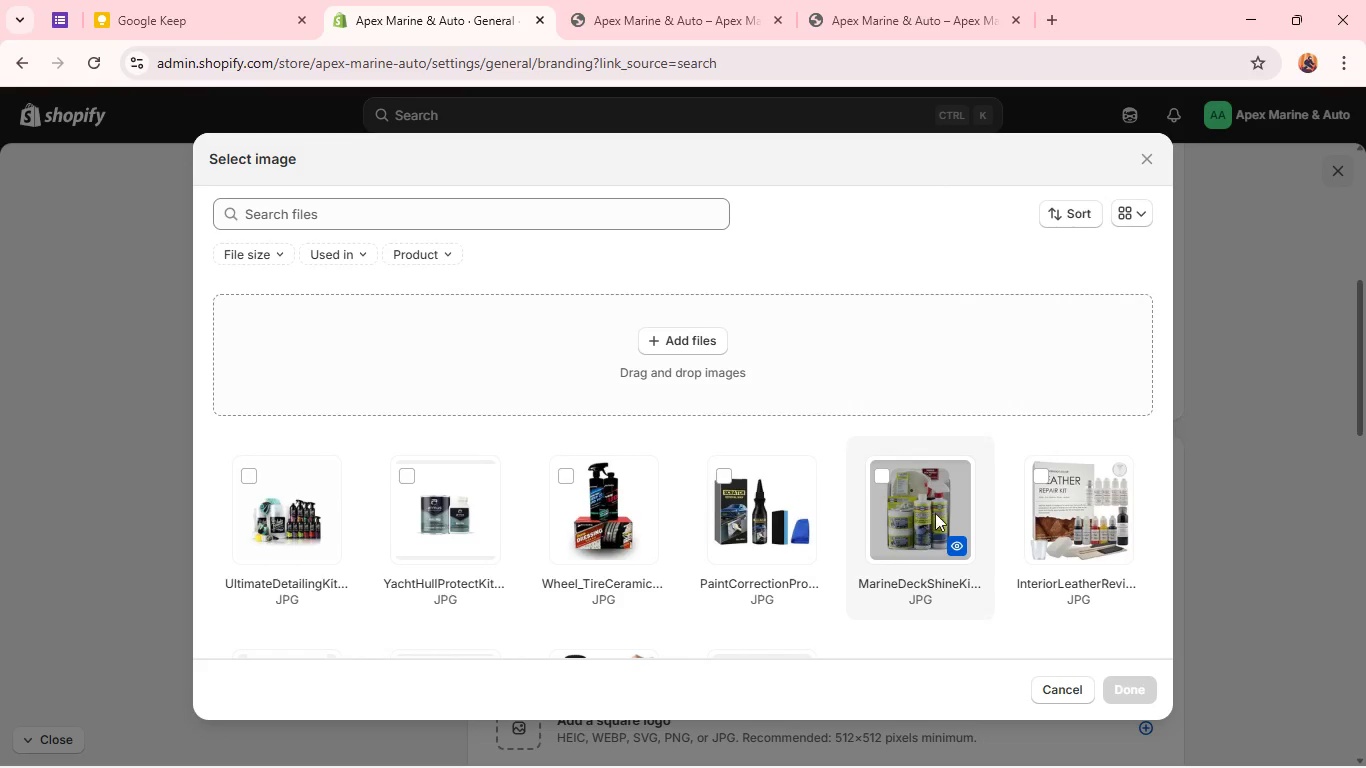 
left_click([936, 500])
 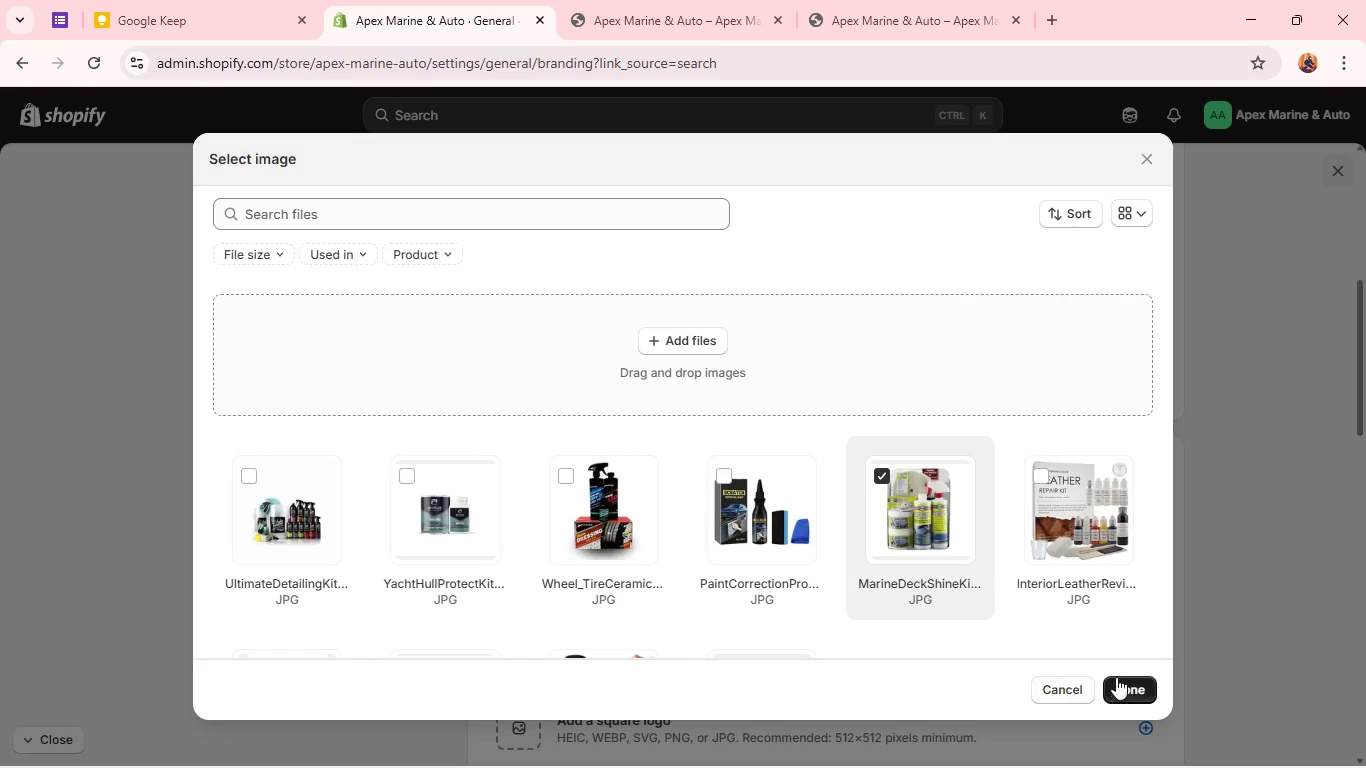 
left_click([1131, 679])
 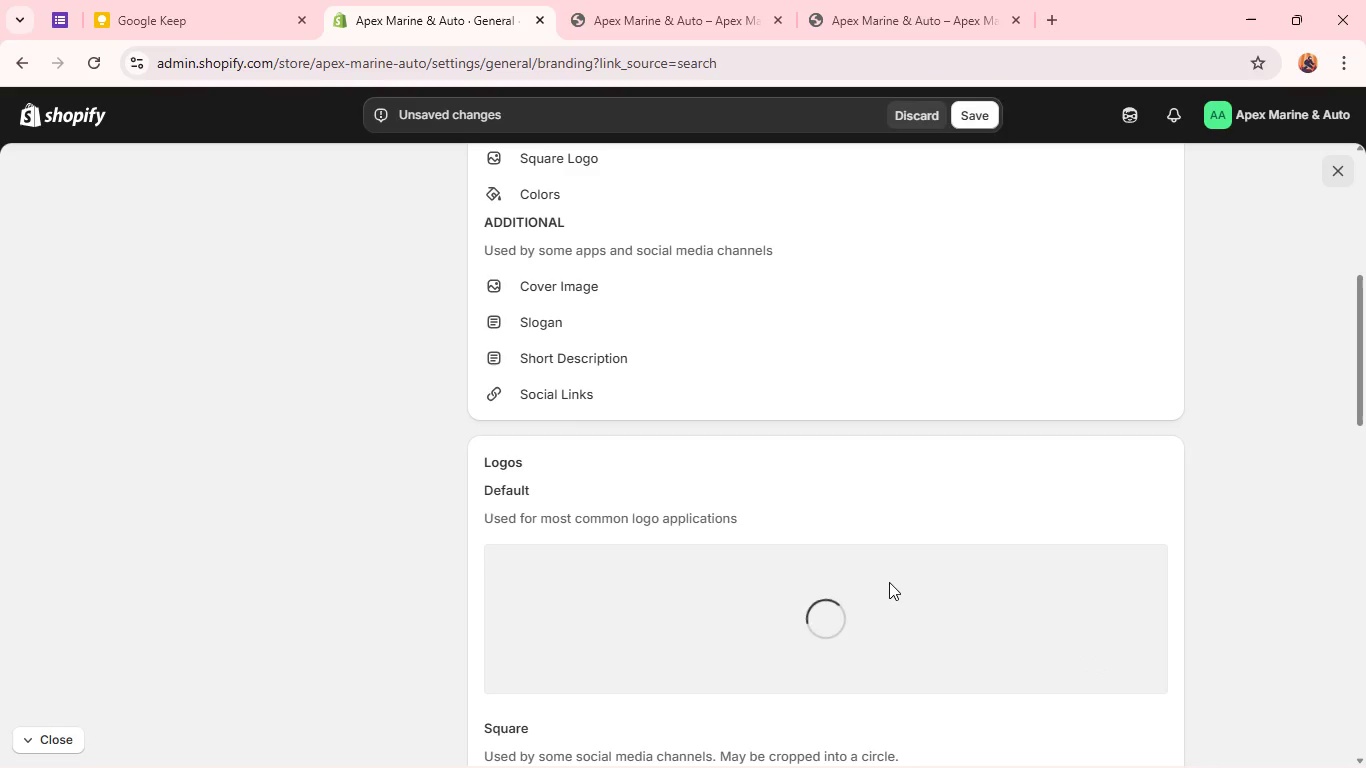 
scroll: coordinate [889, 582], scroll_direction: down, amount: 2.0
 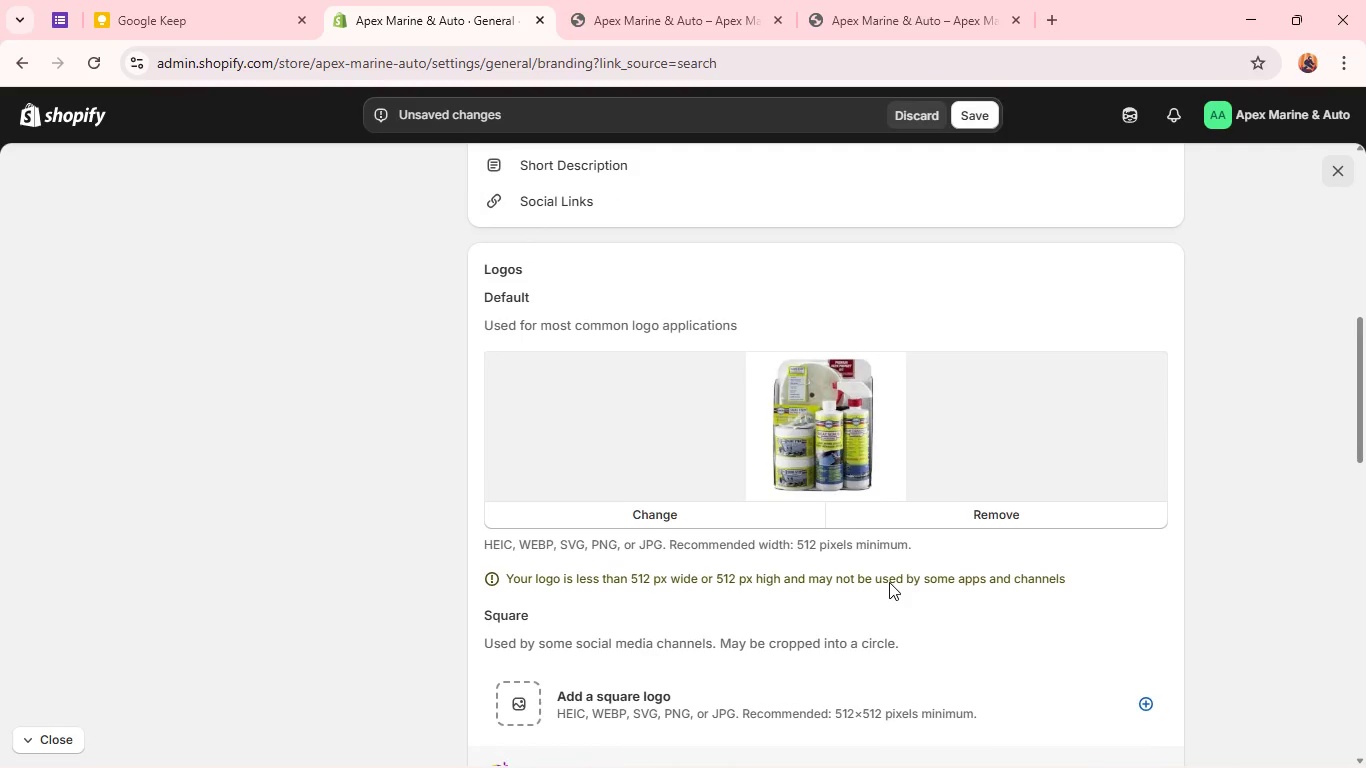 
scroll: coordinate [889, 582], scroll_direction: up, amount: 8.0
 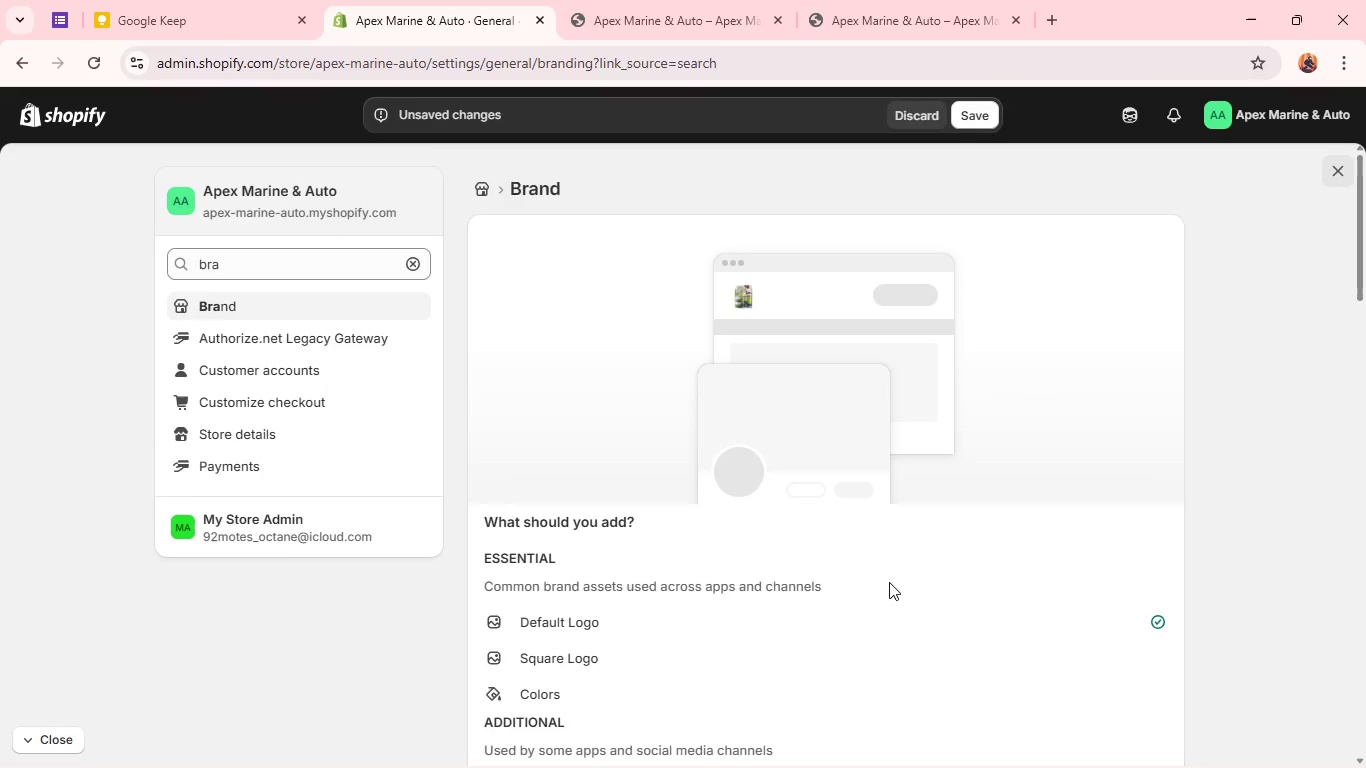 
scroll: coordinate [888, 582], scroll_direction: down, amount: 7.0
 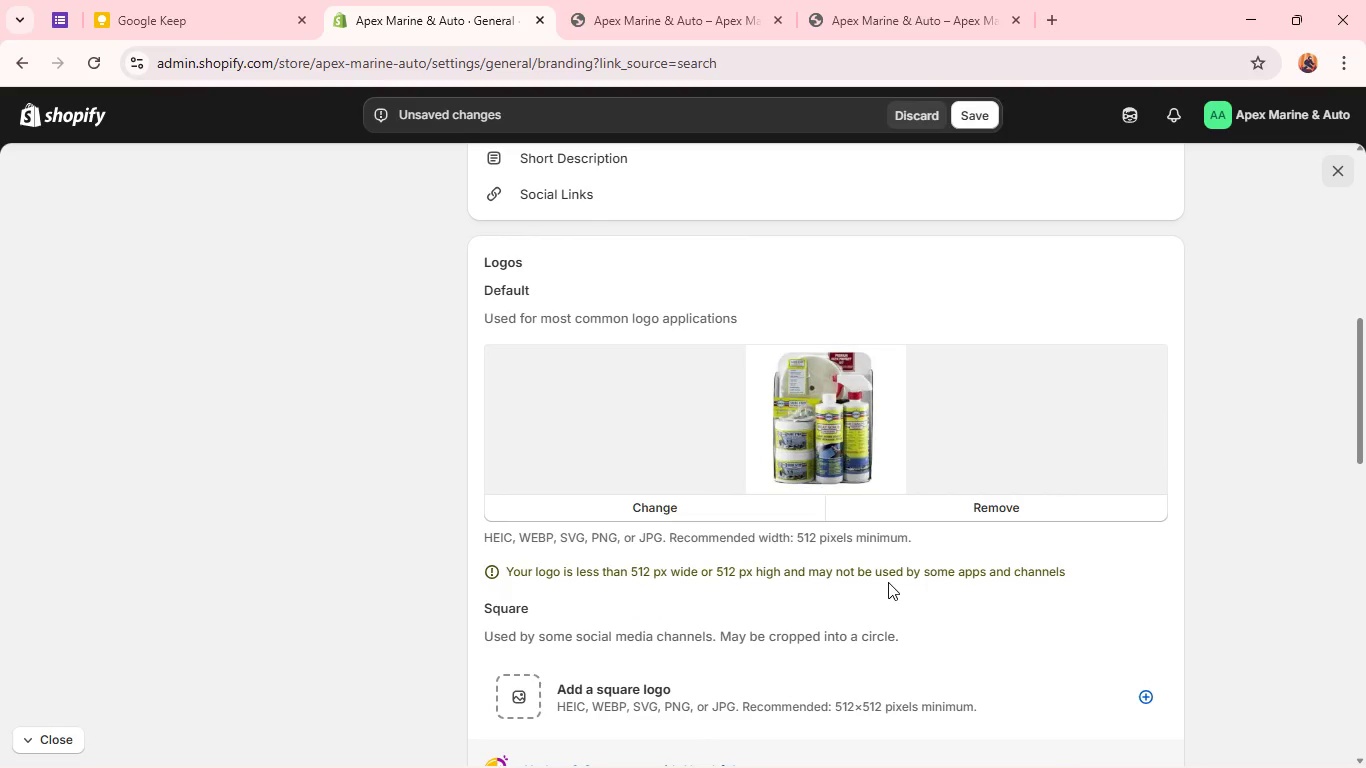 
wait(44.69)
 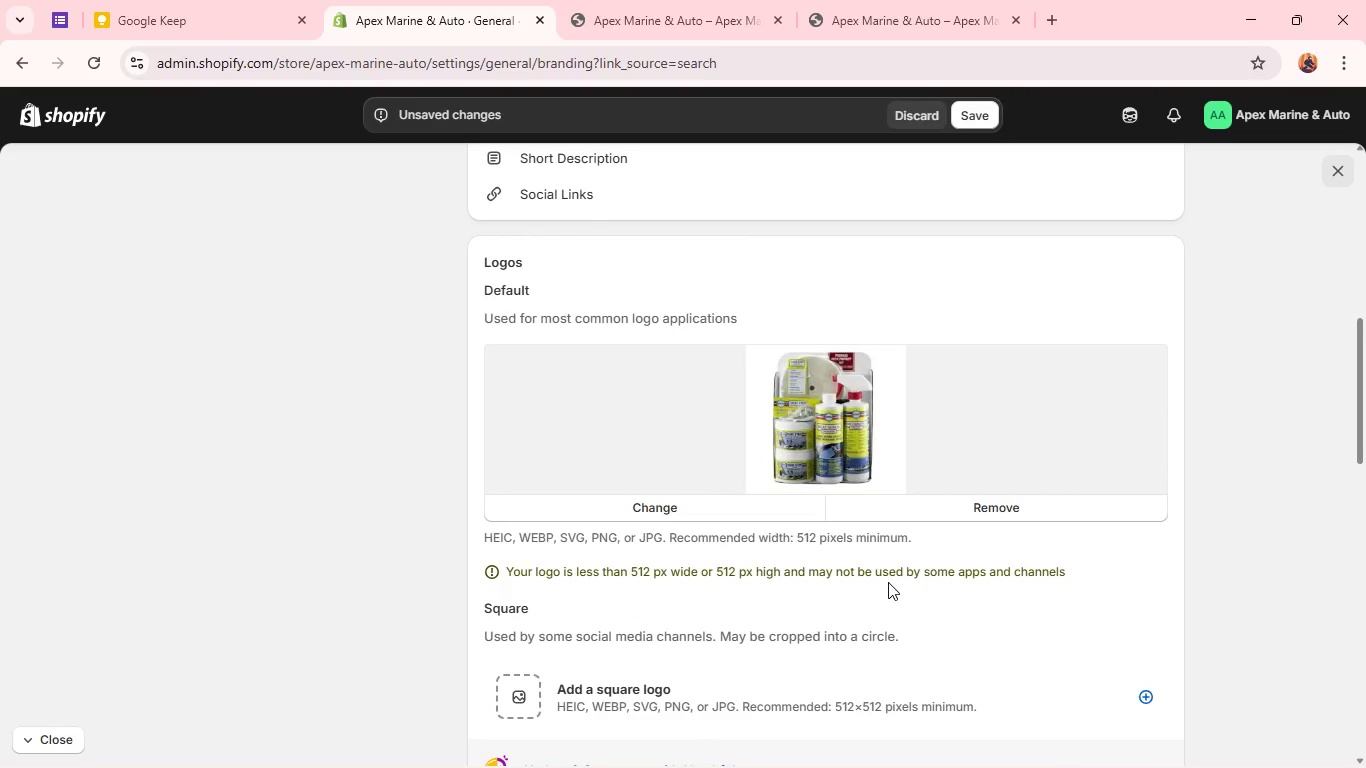 
left_click([1004, 506])
 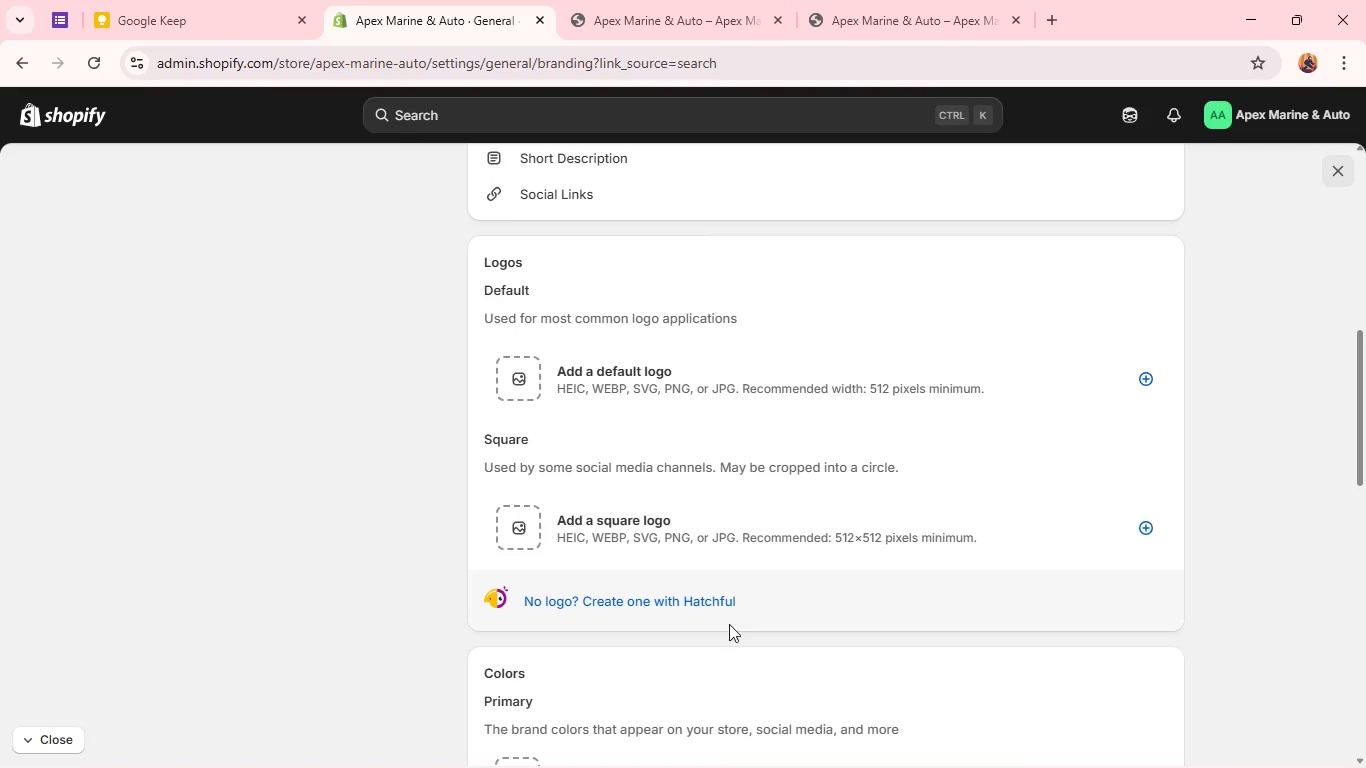 
key(Alt+Tab)
 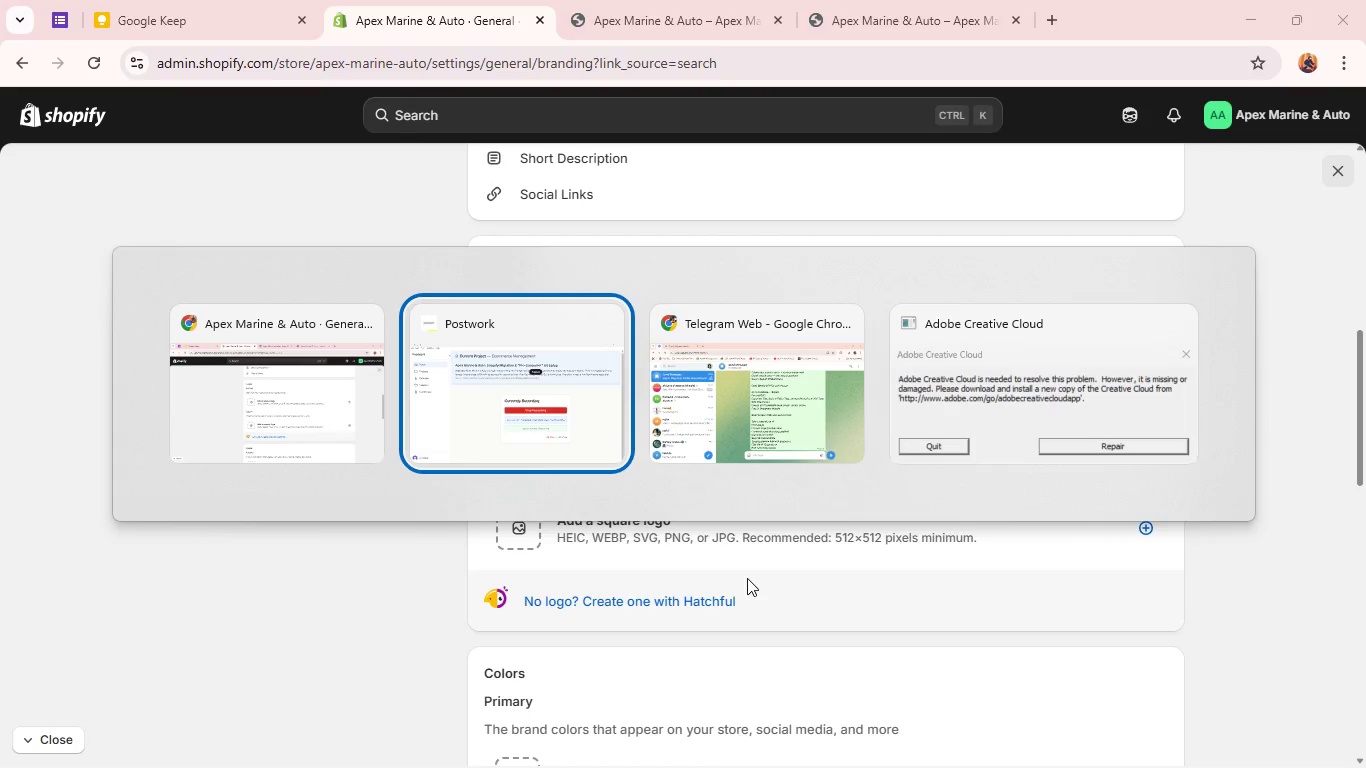 
key(Alt+Tab)
 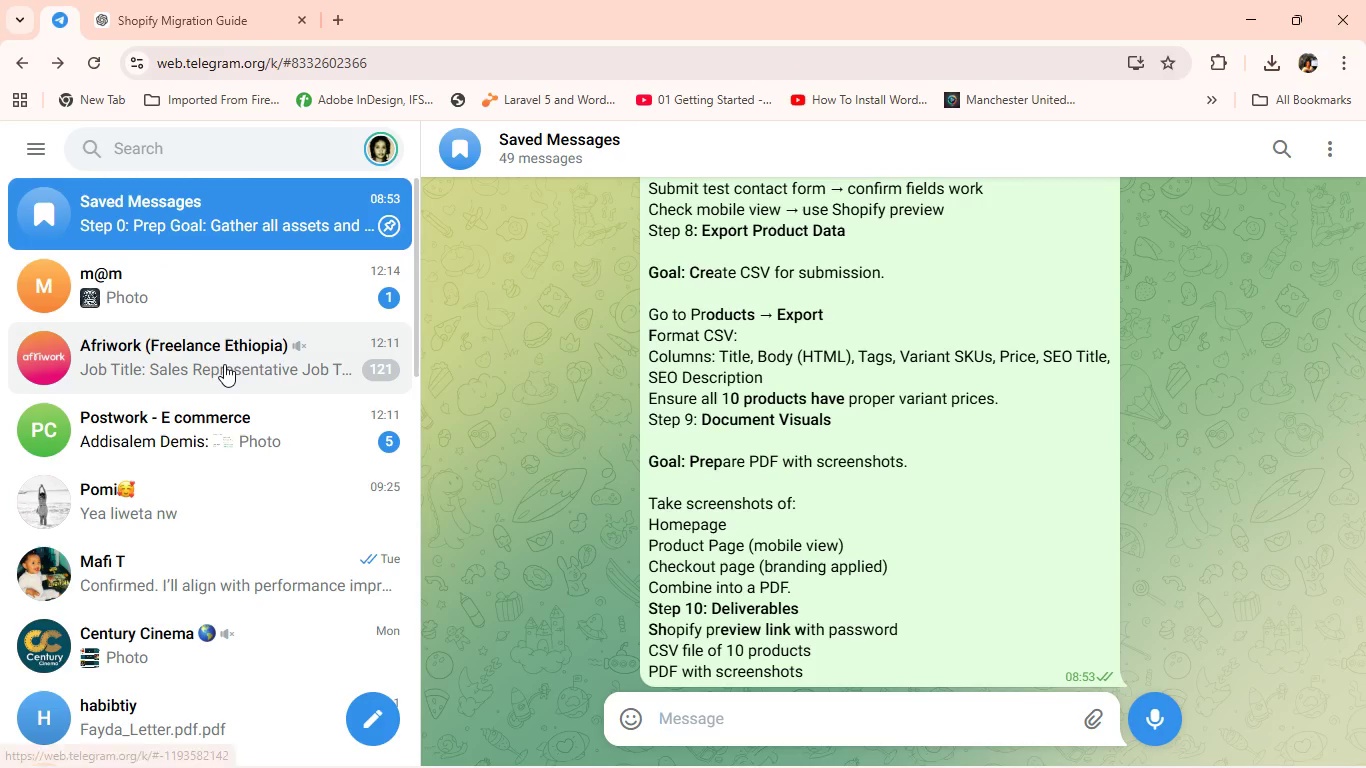 
left_click([220, 288])
 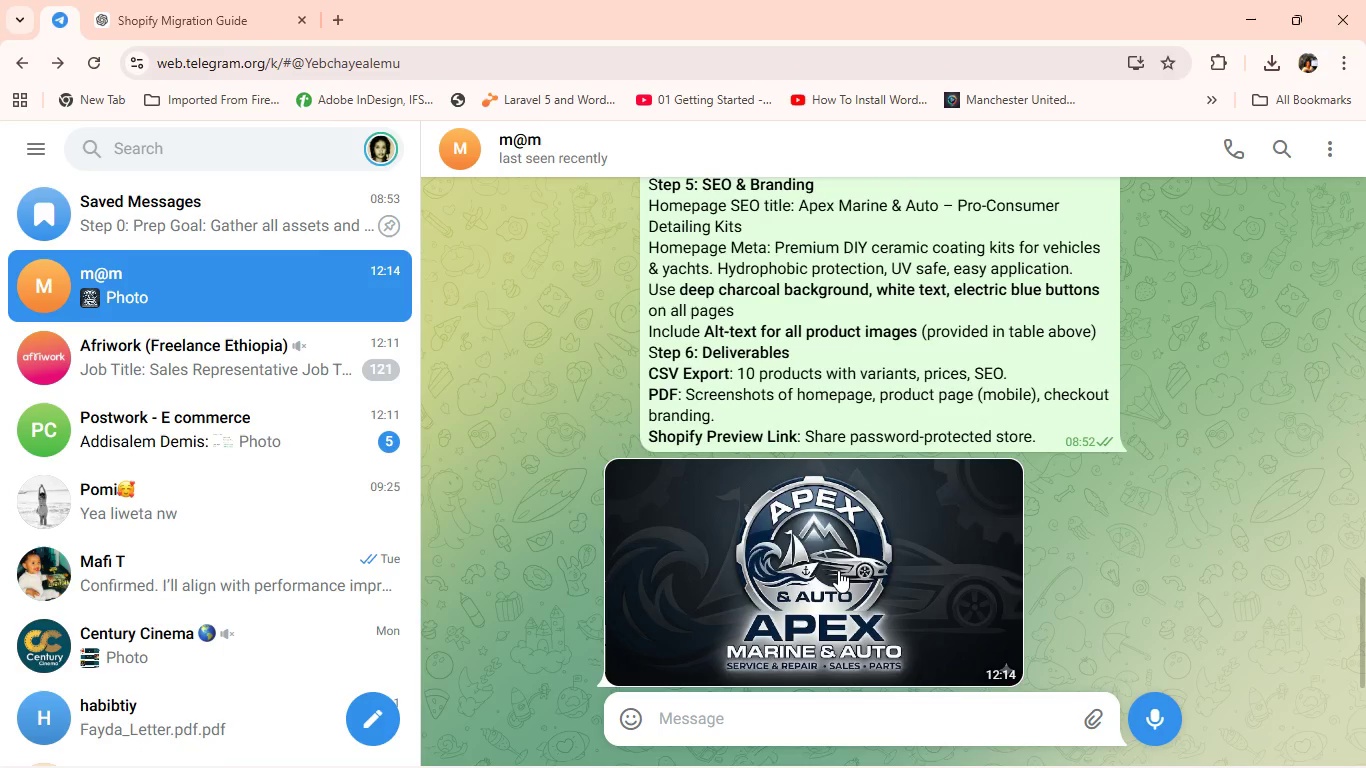 
left_click([853, 563])
 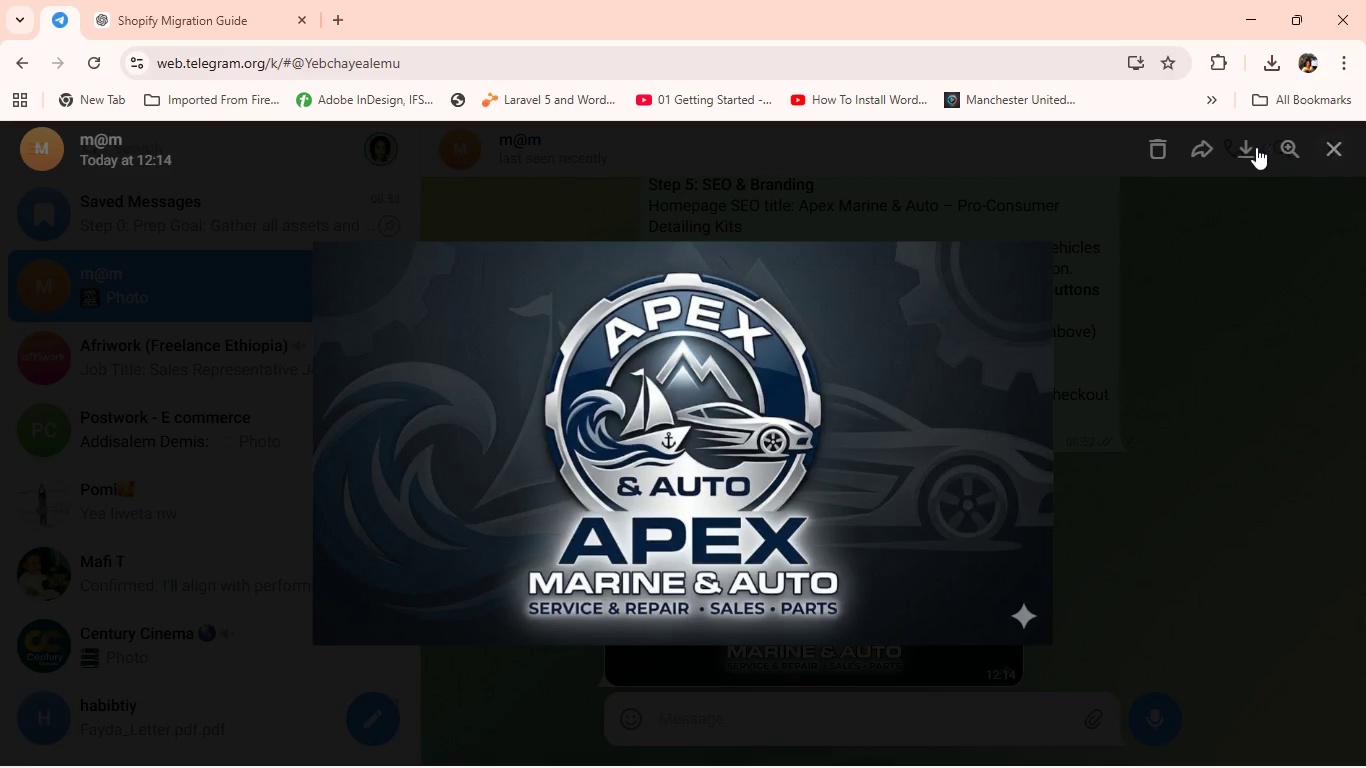 
left_click([1240, 147])
 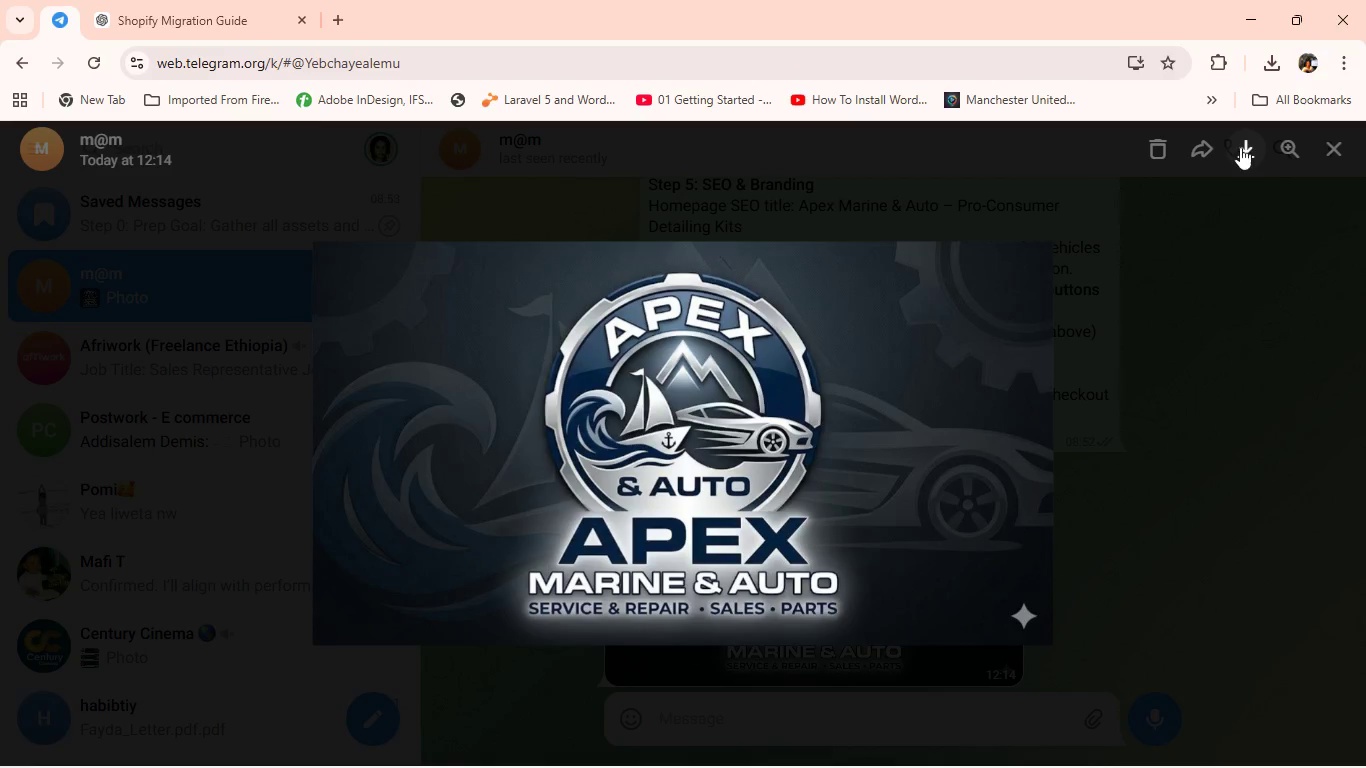 
key(Alt+Tab)
 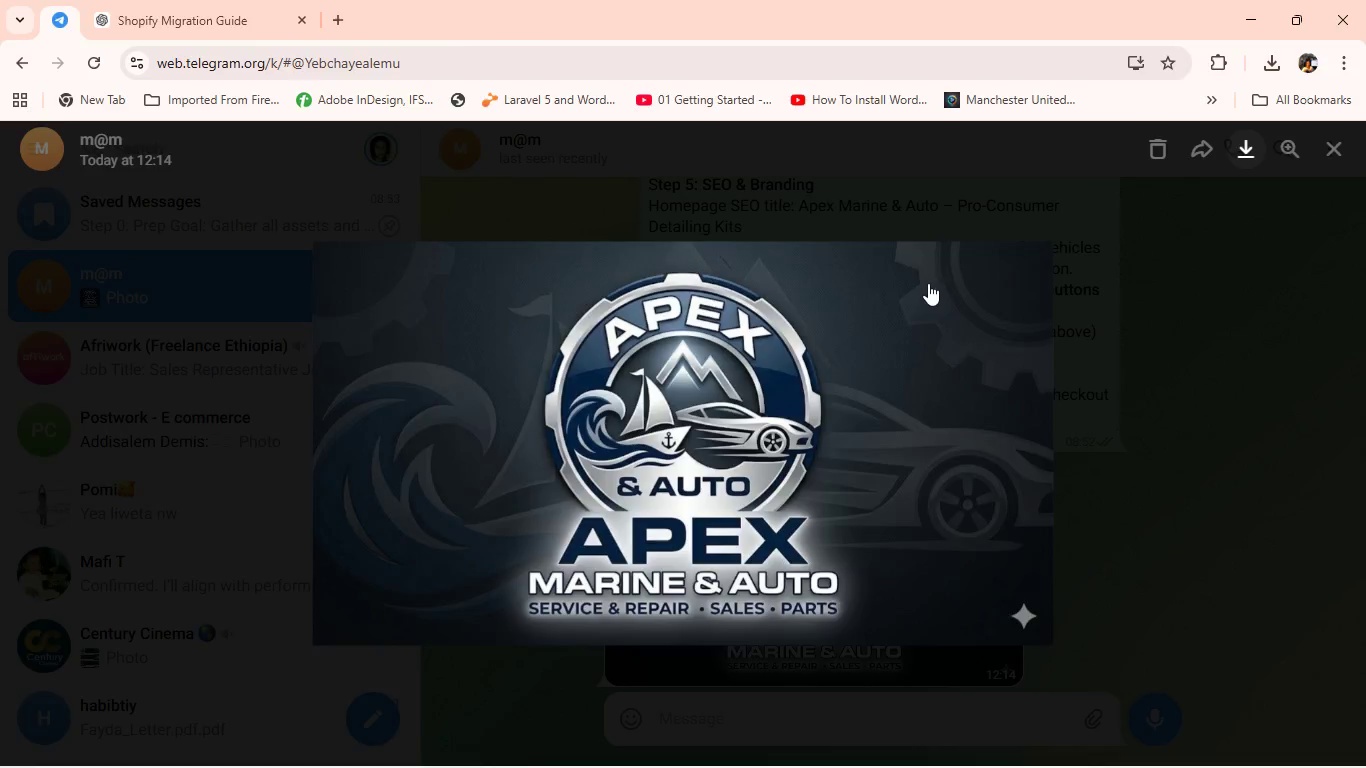 
hold_key(key=AltLeft, duration=0.34)
 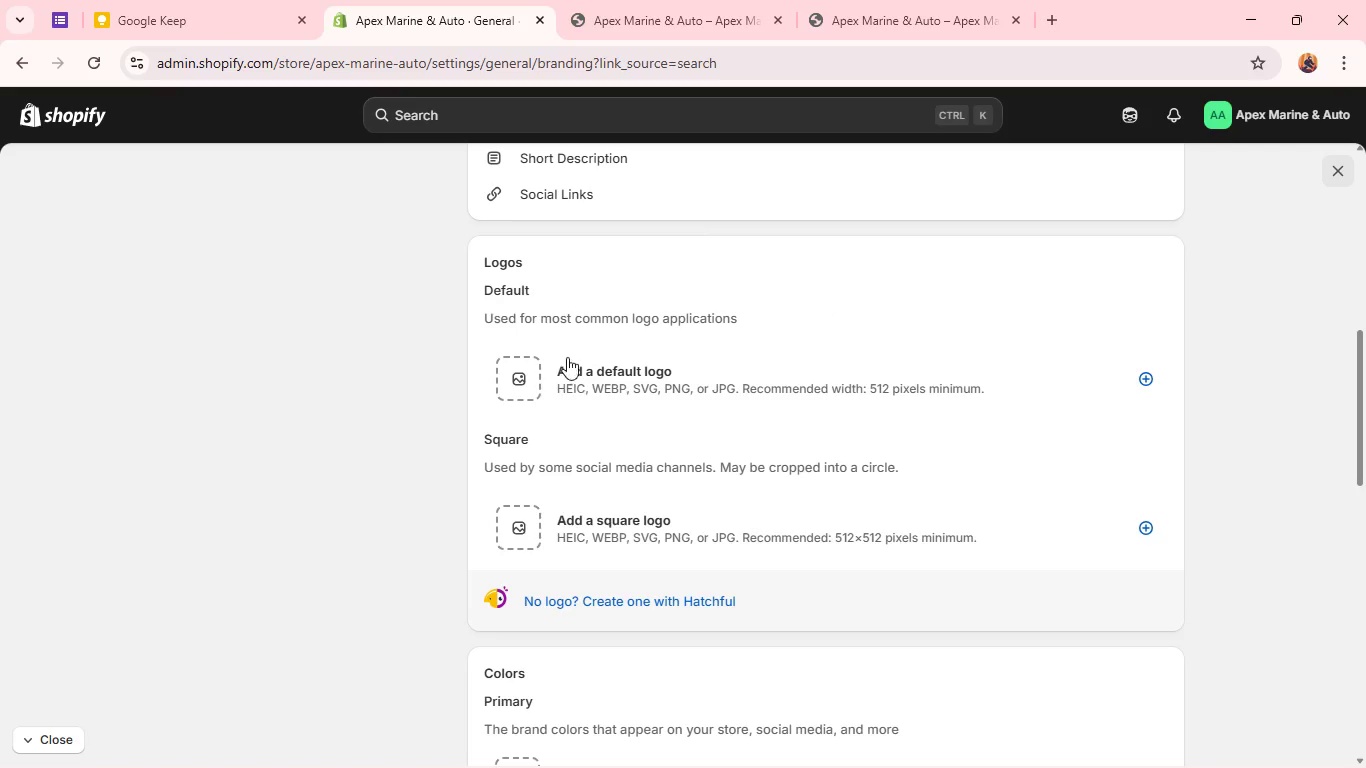 
scroll: coordinate [570, 354], scroll_direction: up, amount: 1.0
 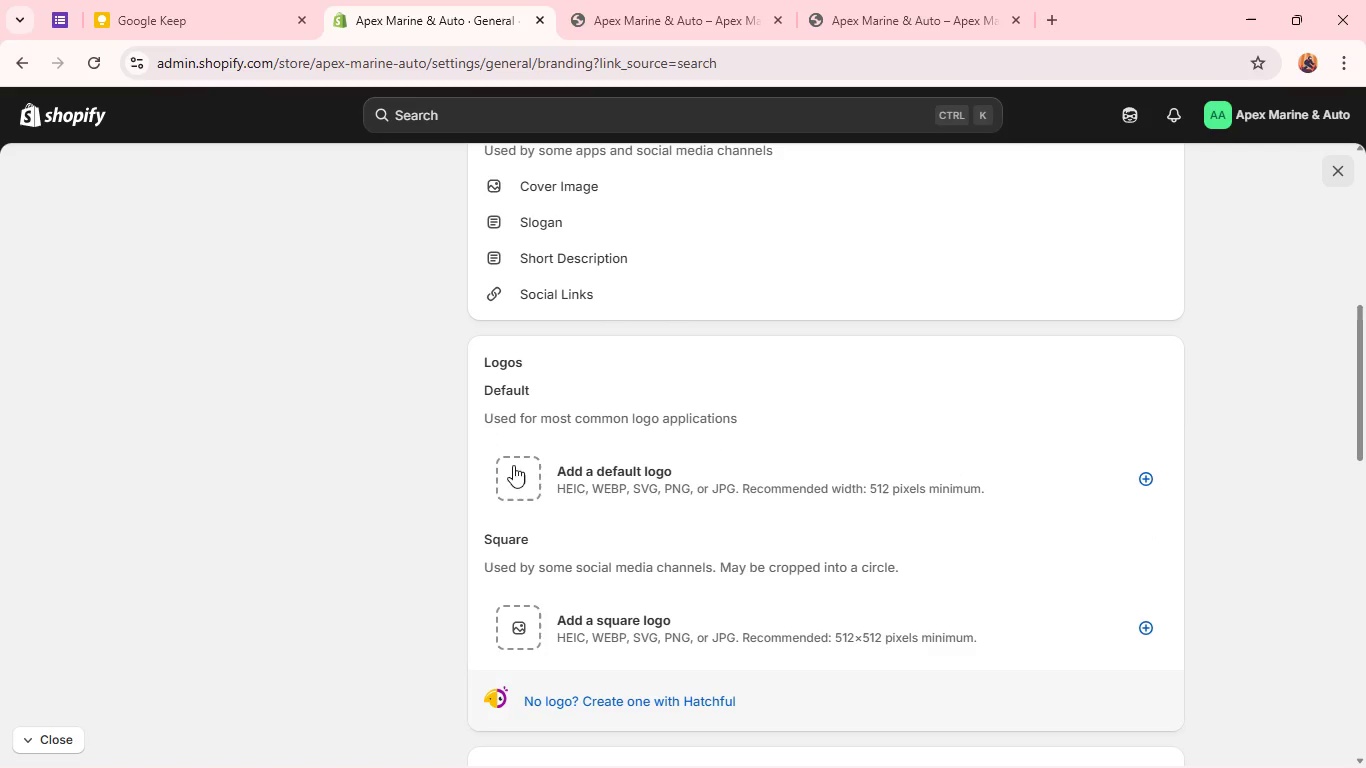 
left_click([512, 477])
 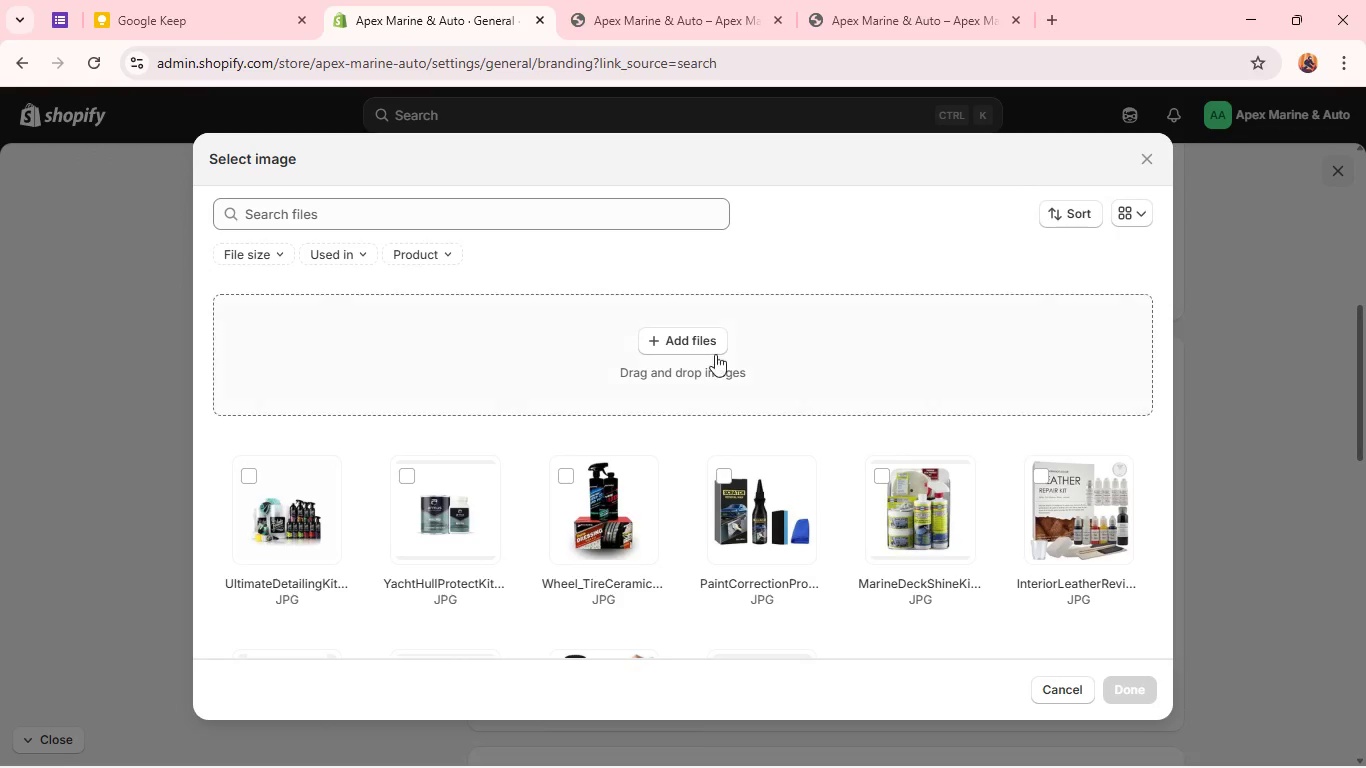 
left_click([701, 331])
 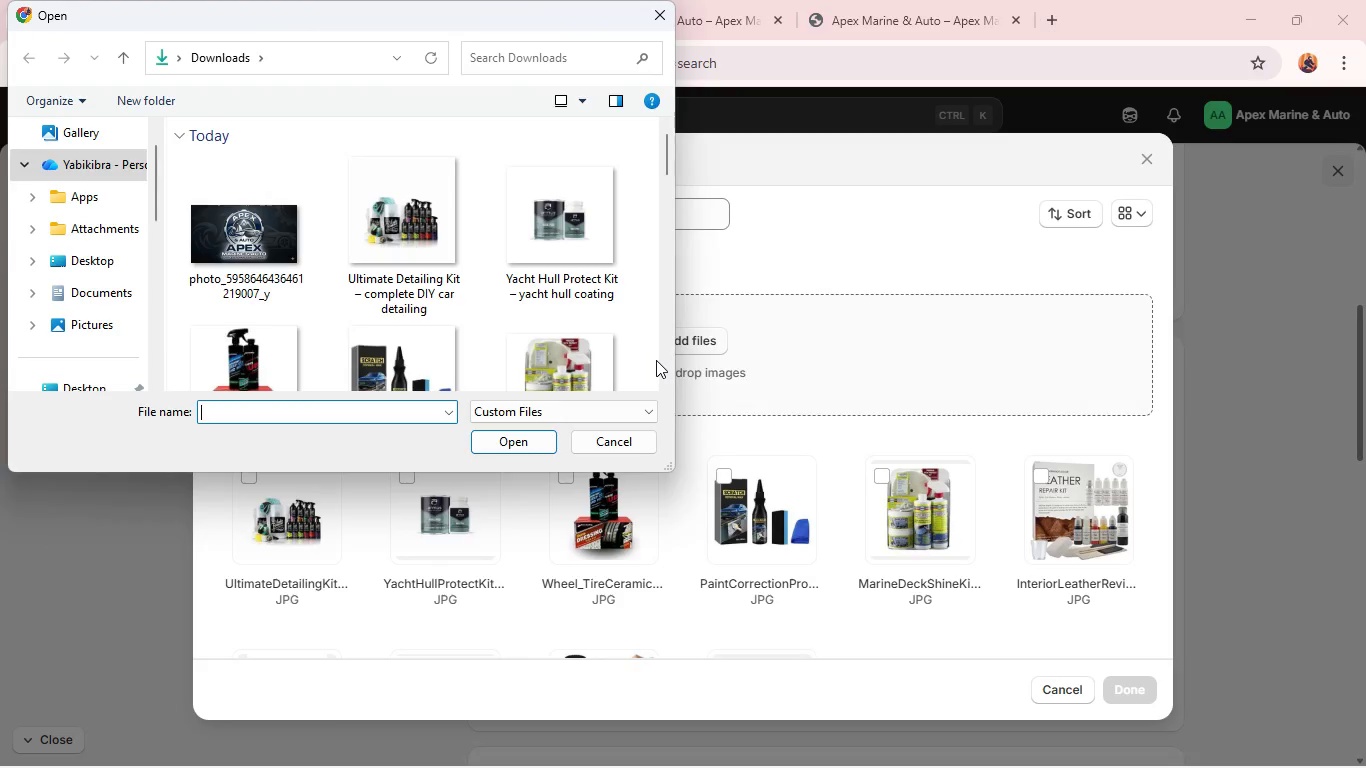 
wait(12.31)
 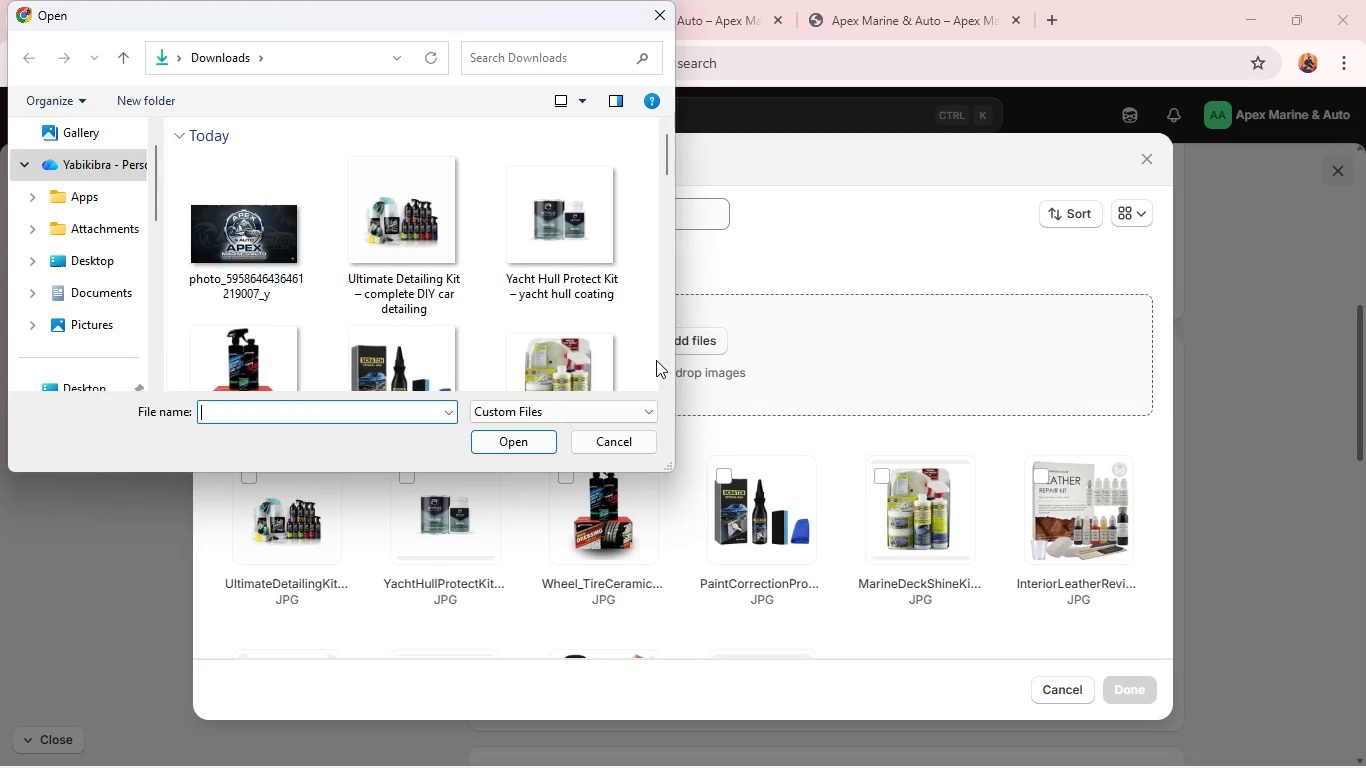 
left_click([256, 236])
 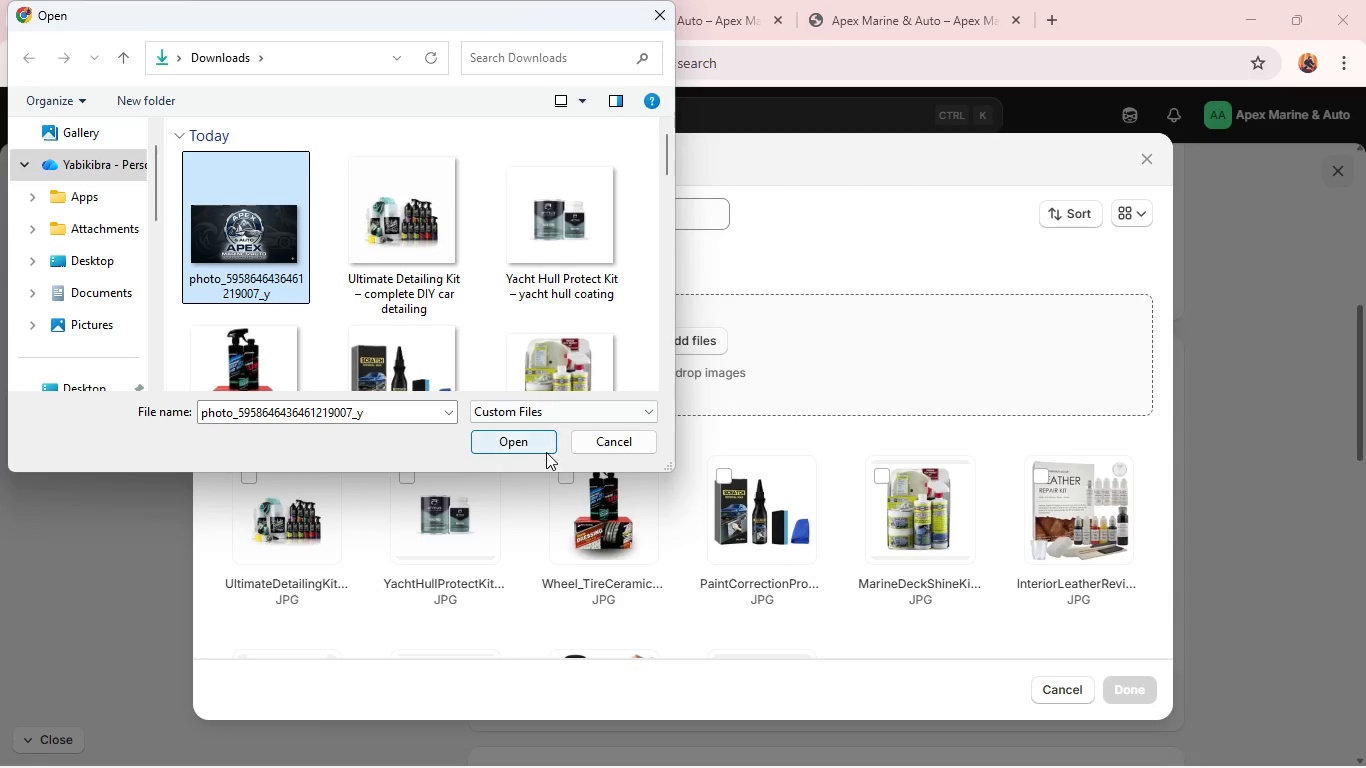 
left_click([537, 442])
 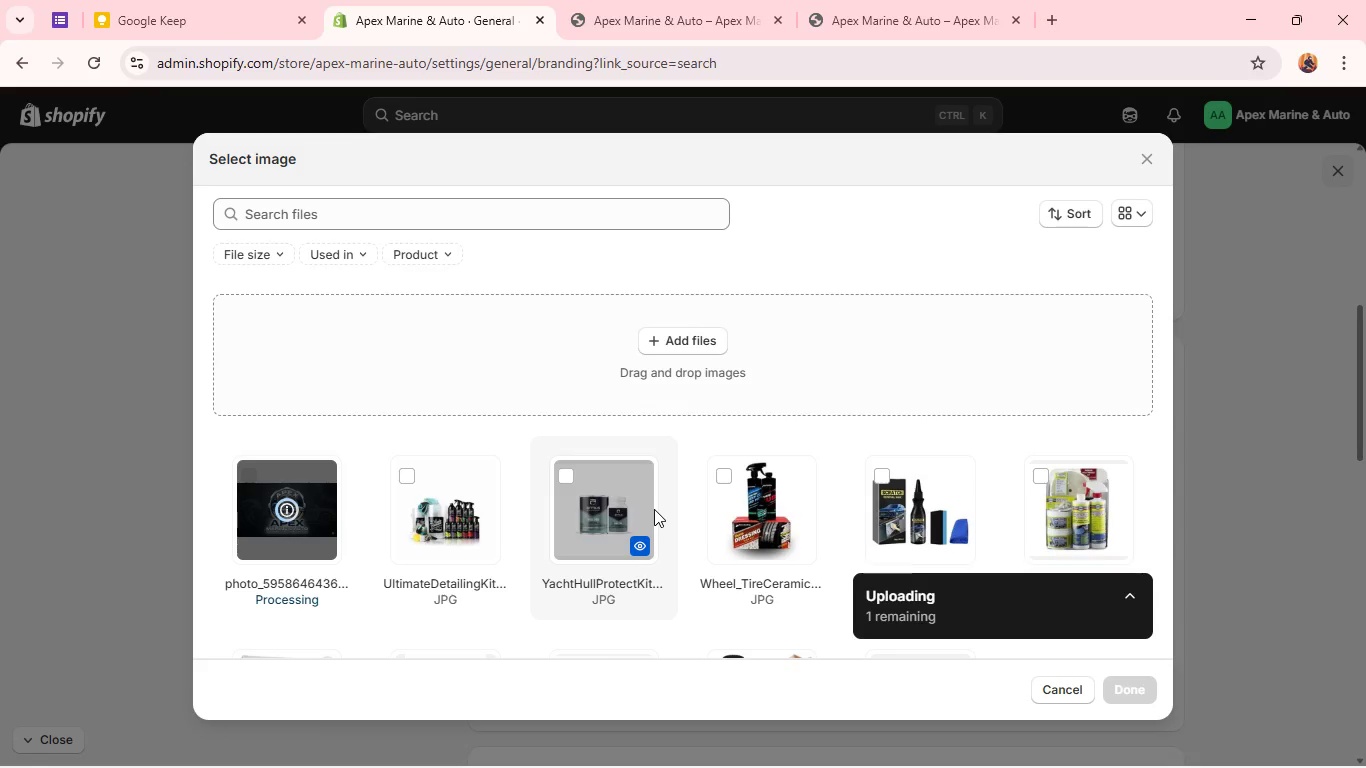 
wait(7.62)
 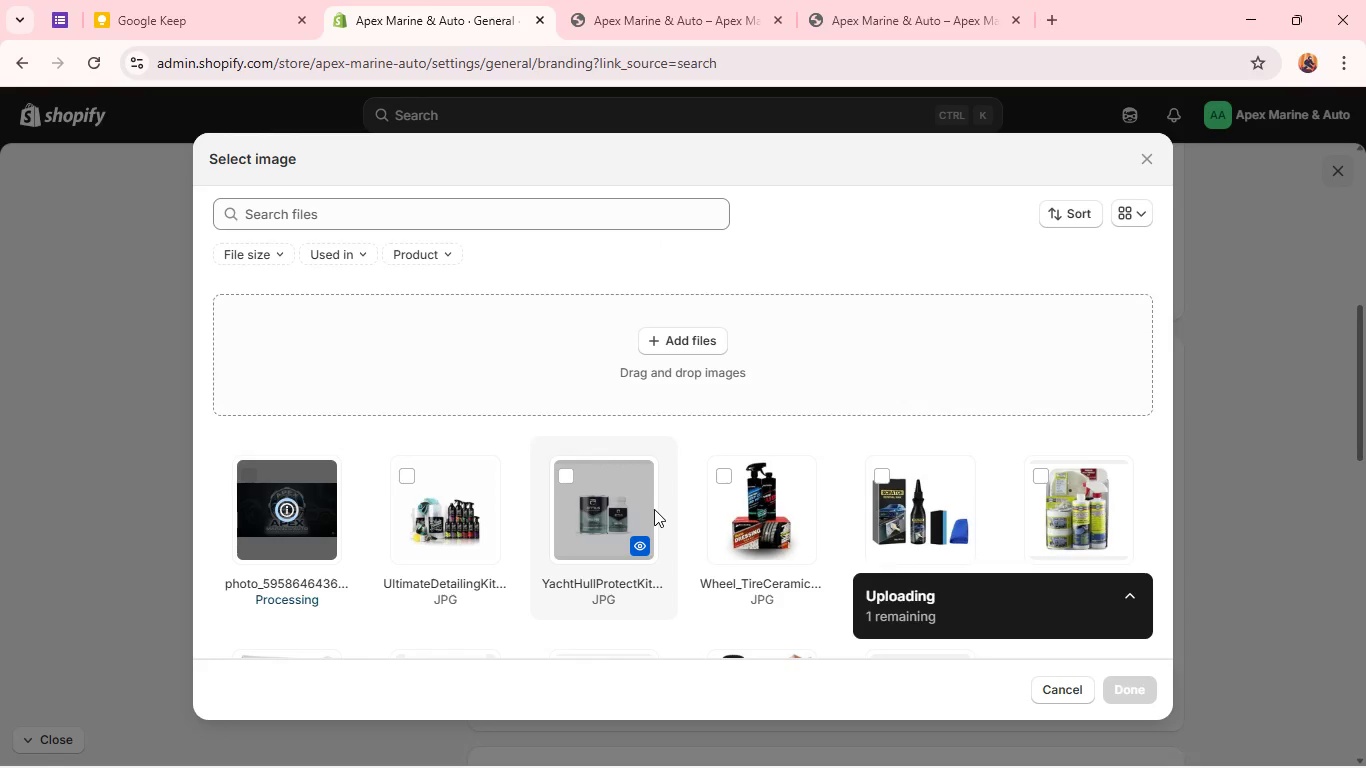 
left_click([1123, 687])
 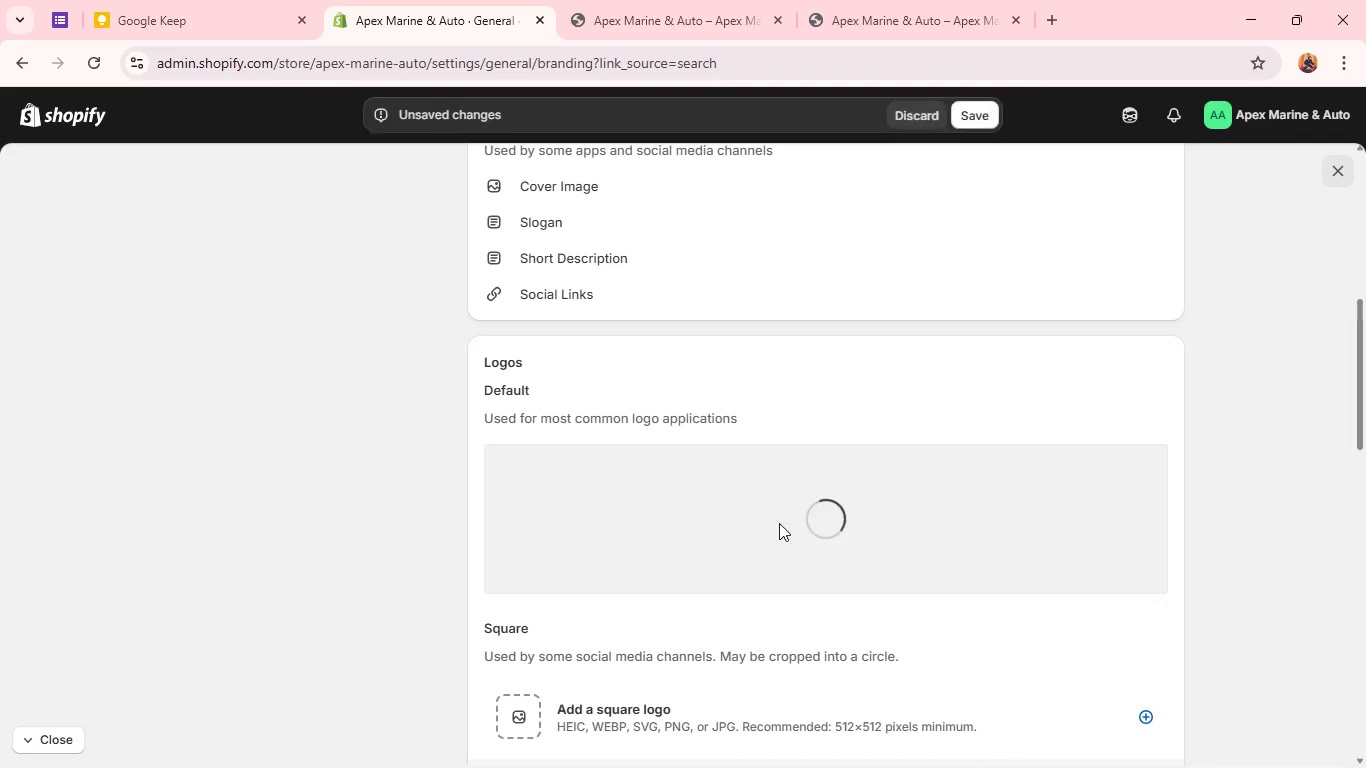 
scroll: coordinate [772, 517], scroll_direction: down, amount: 3.0
 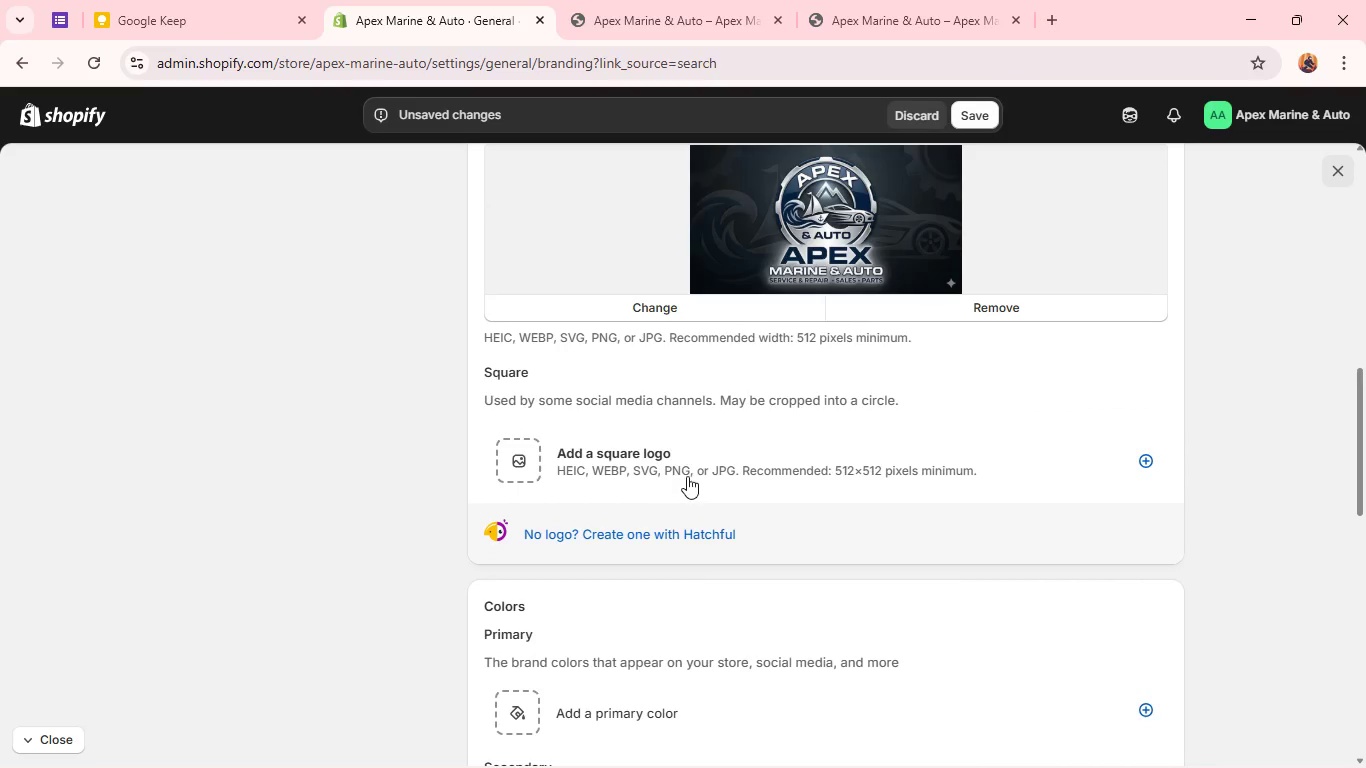 
scroll: coordinate [690, 475], scroll_direction: up, amount: 2.0
 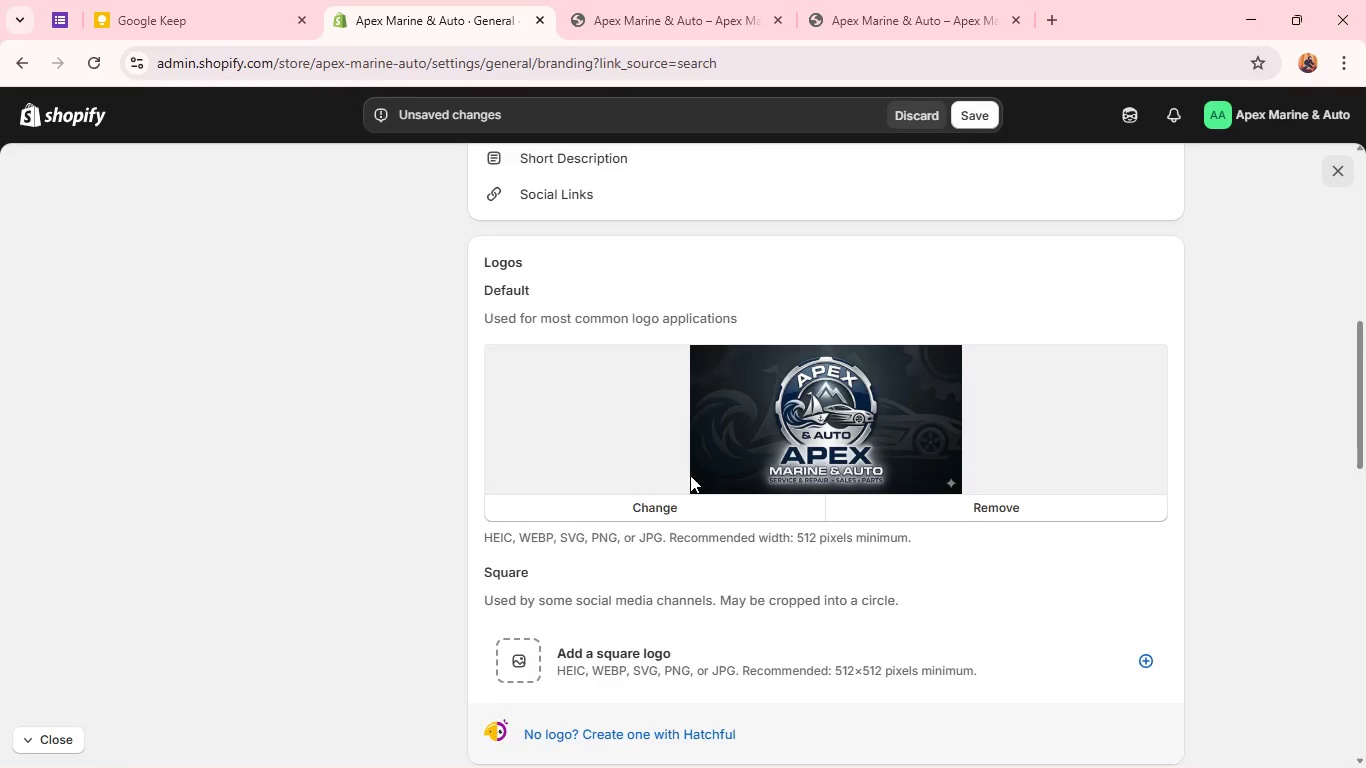 
scroll: coordinate [690, 475], scroll_direction: down, amount: 1.0
 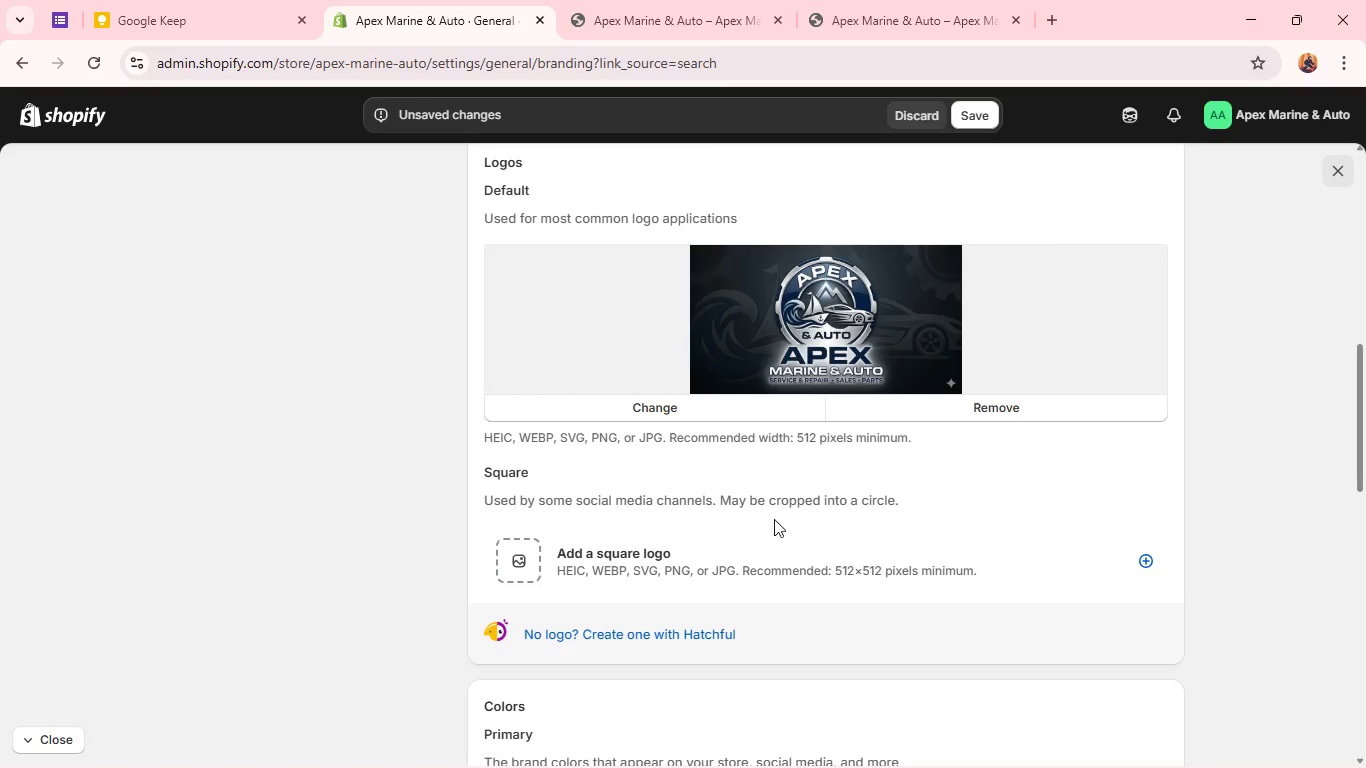 
wait(11.22)
 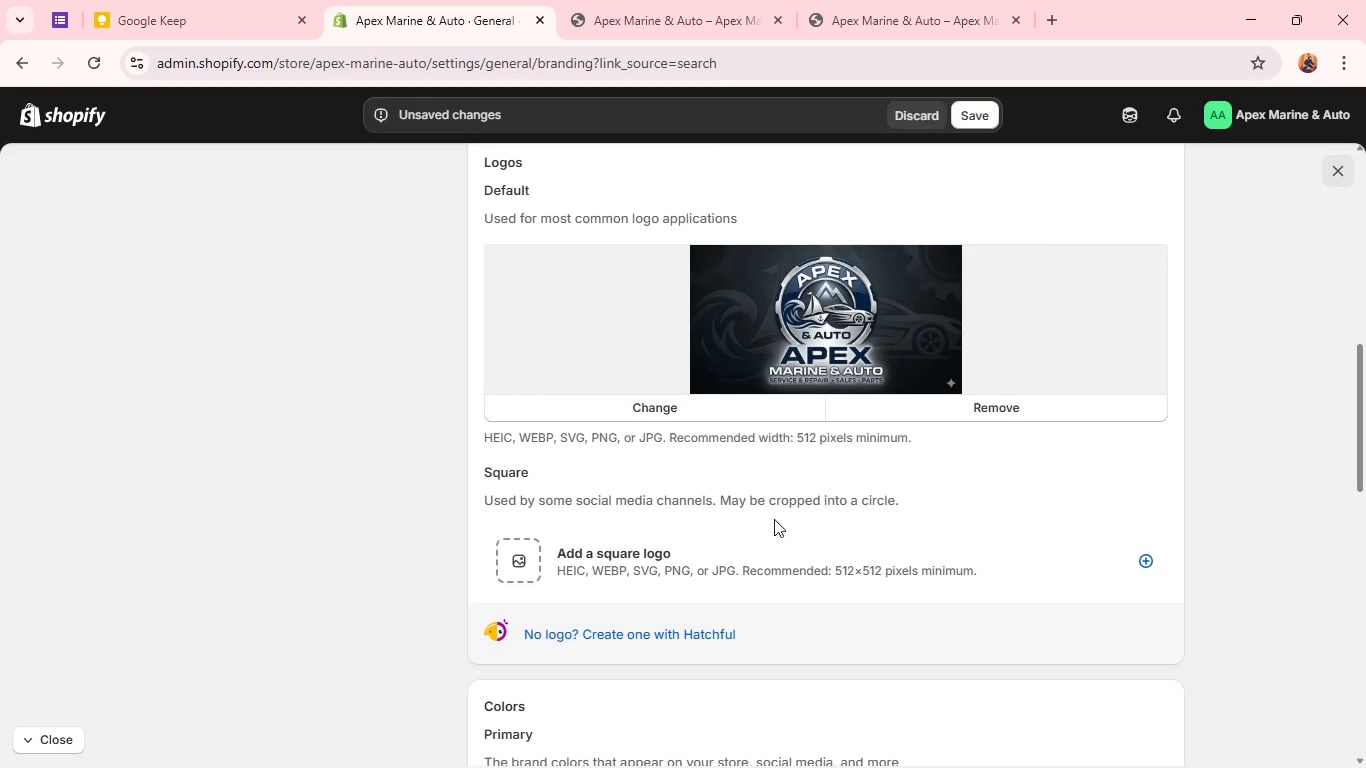 
scroll: coordinate [660, 570], scroll_direction: down, amount: 4.0
 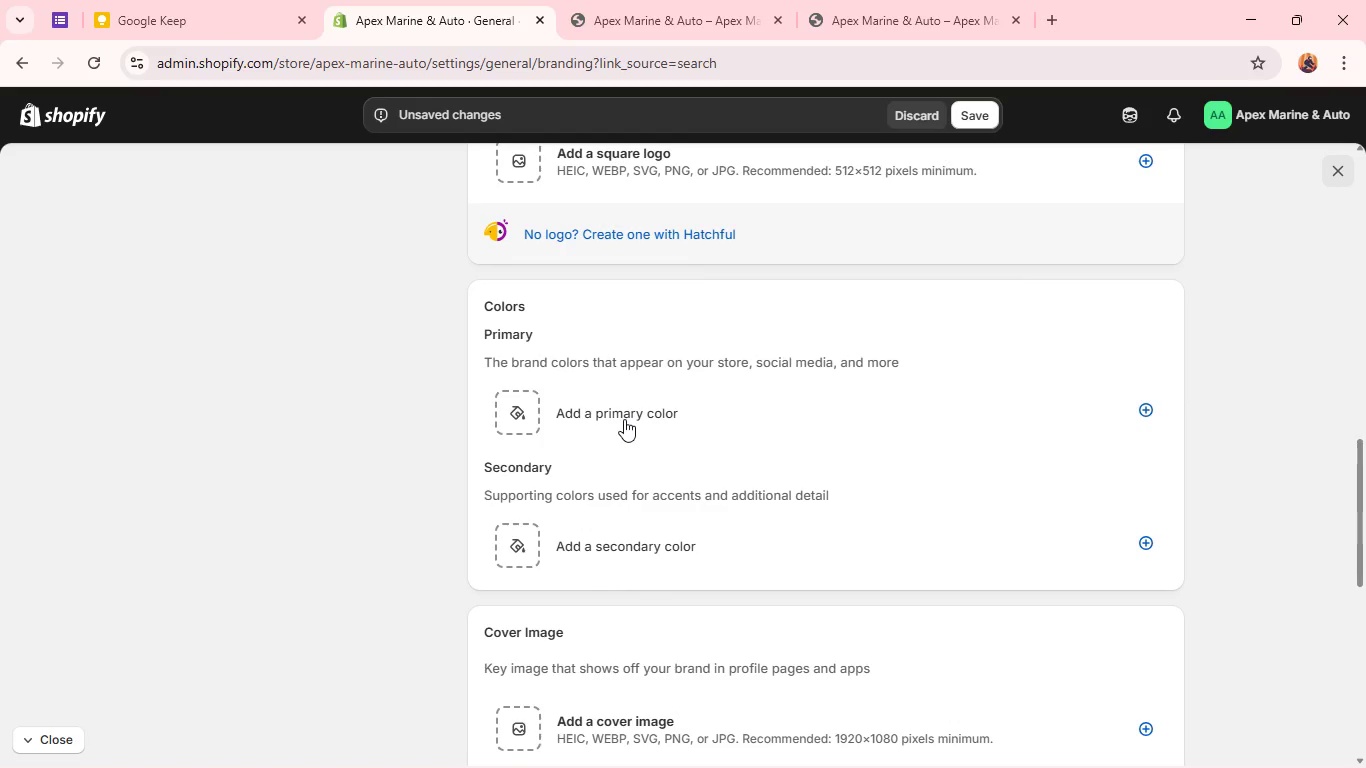 
wait(7.93)
 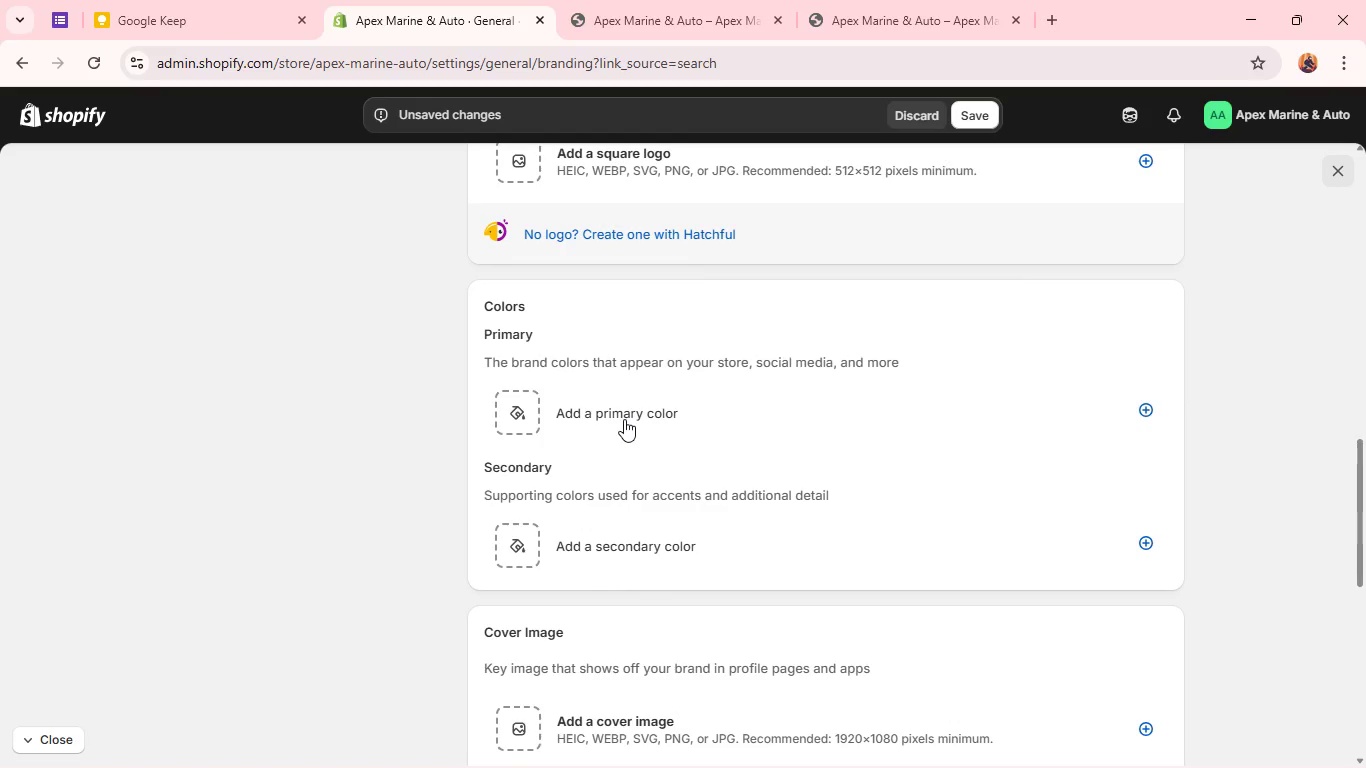 
left_click([620, 420])
 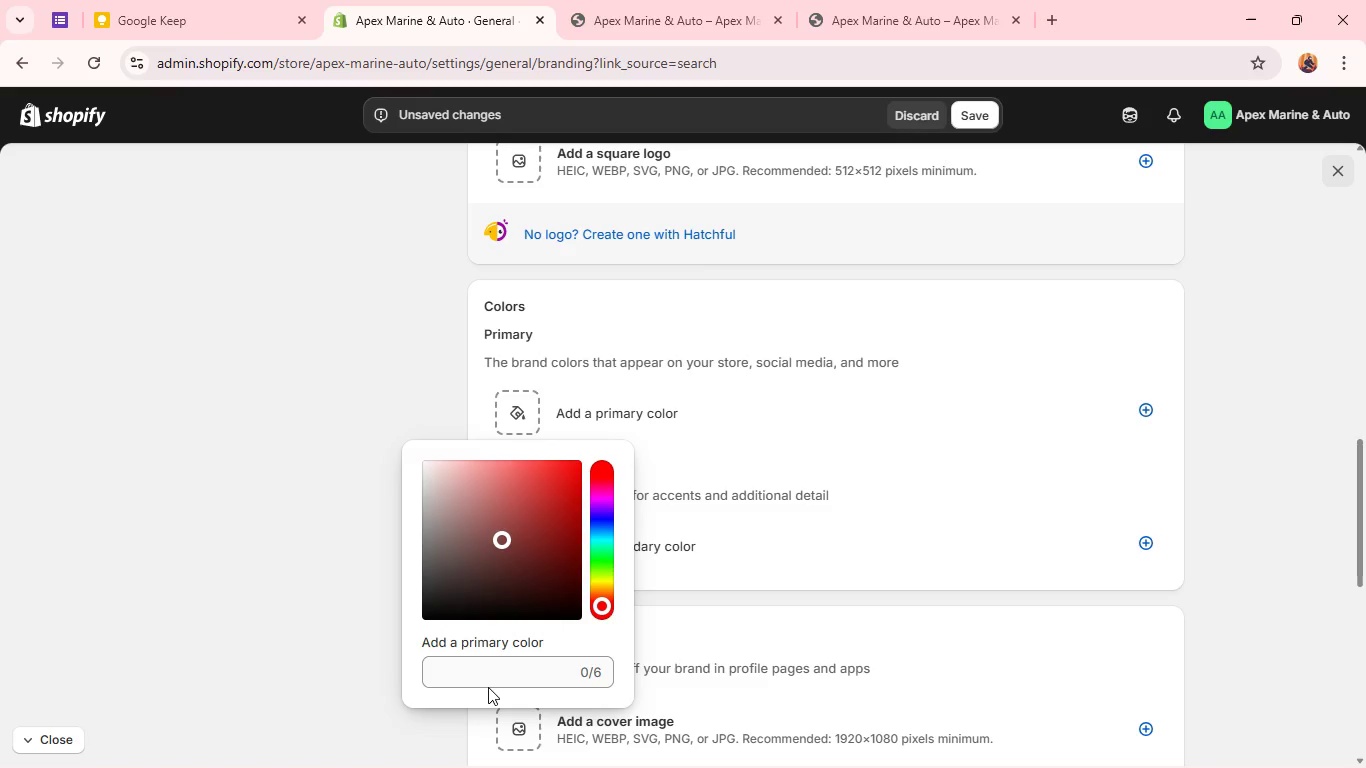 
left_click([489, 681])
 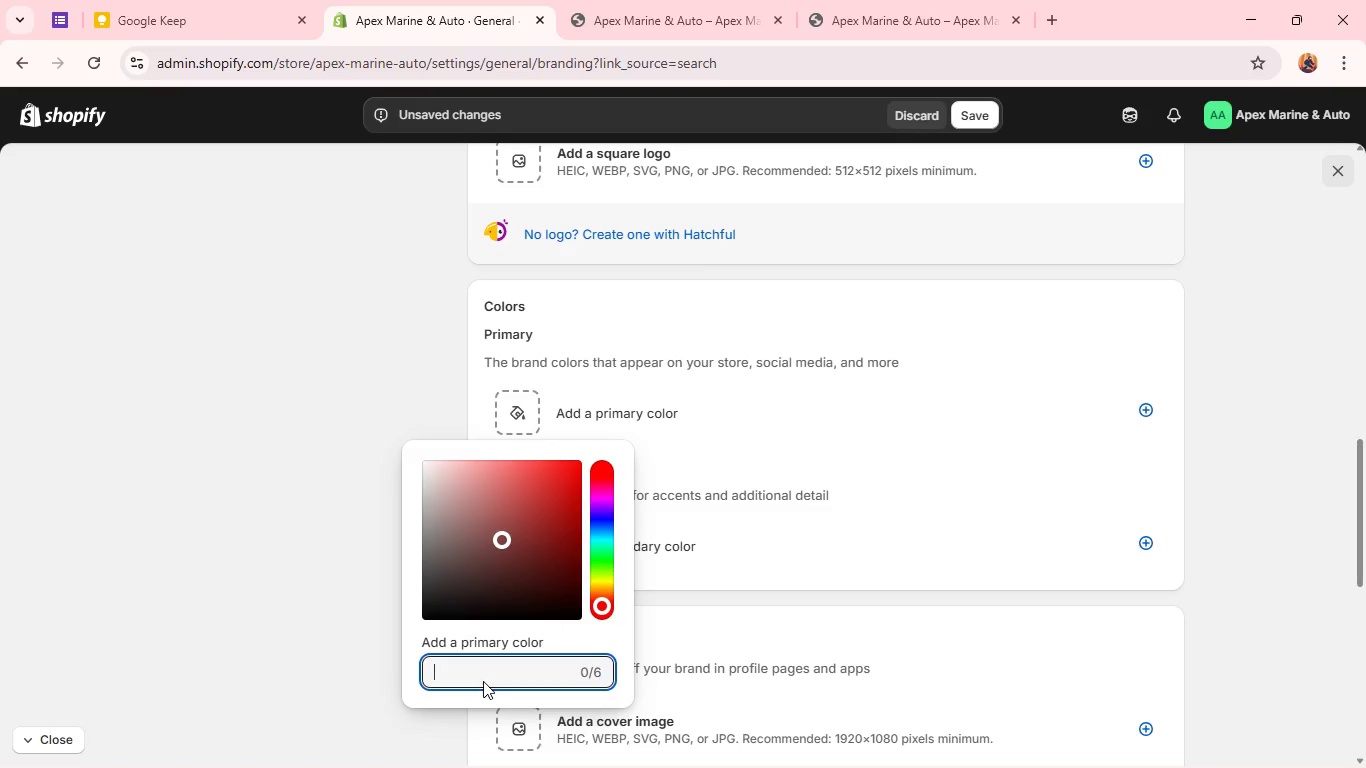 
wait(7.48)
 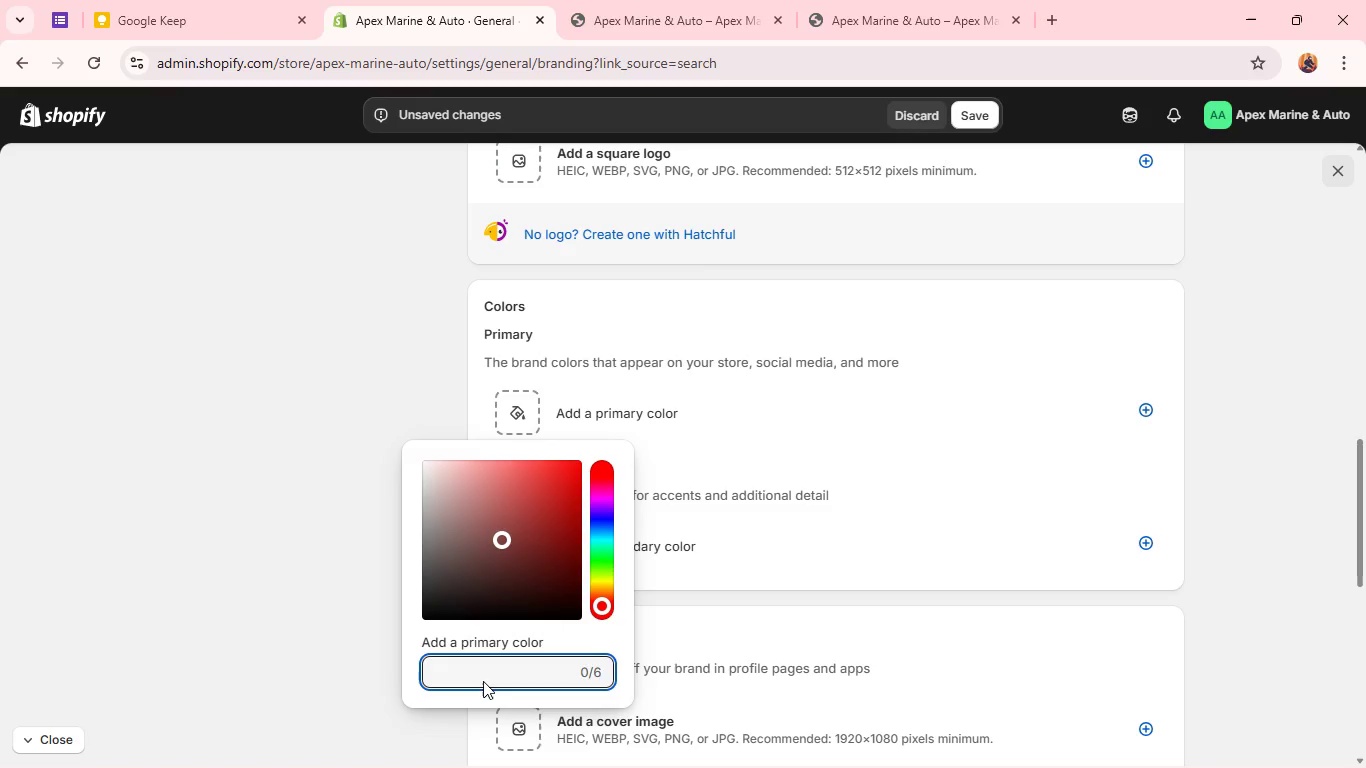 
type(#FFFFFF)
 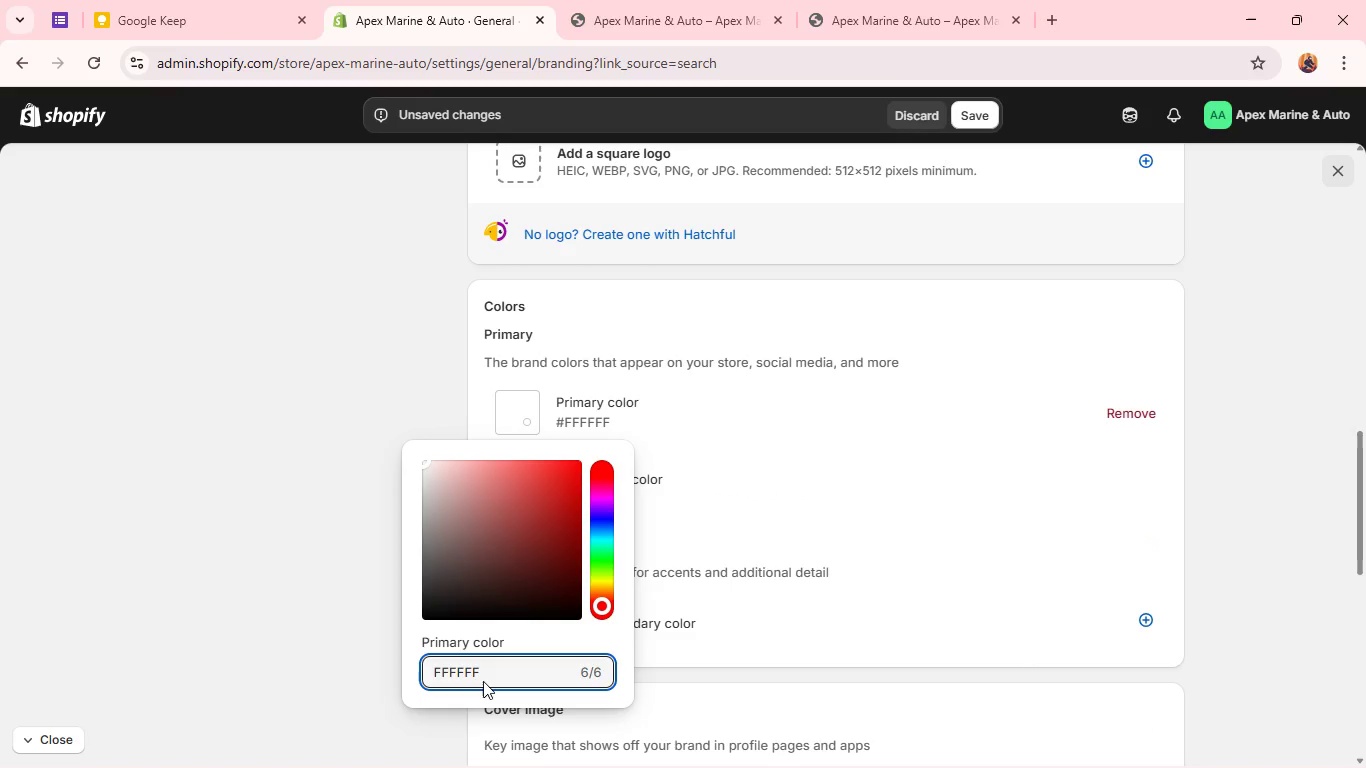 
key(Enter)
 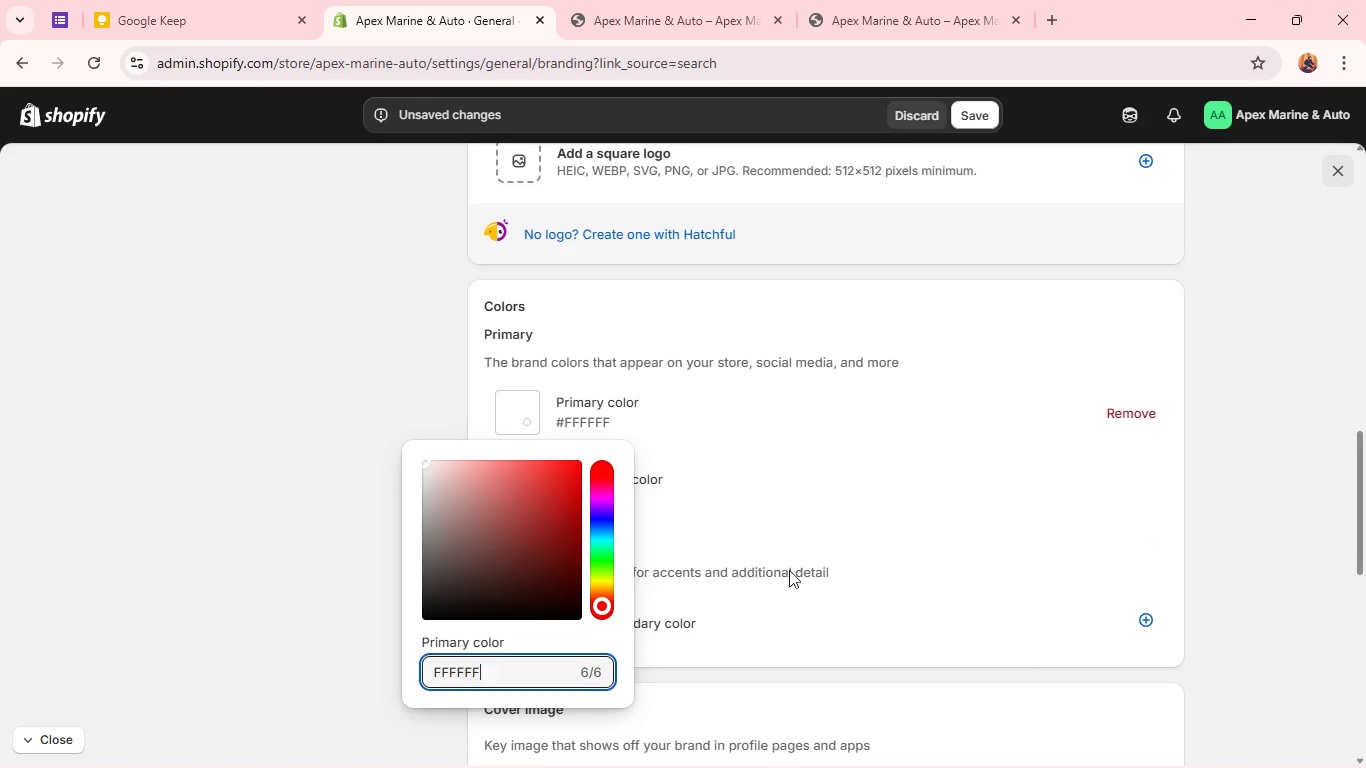 
left_click([875, 478])
 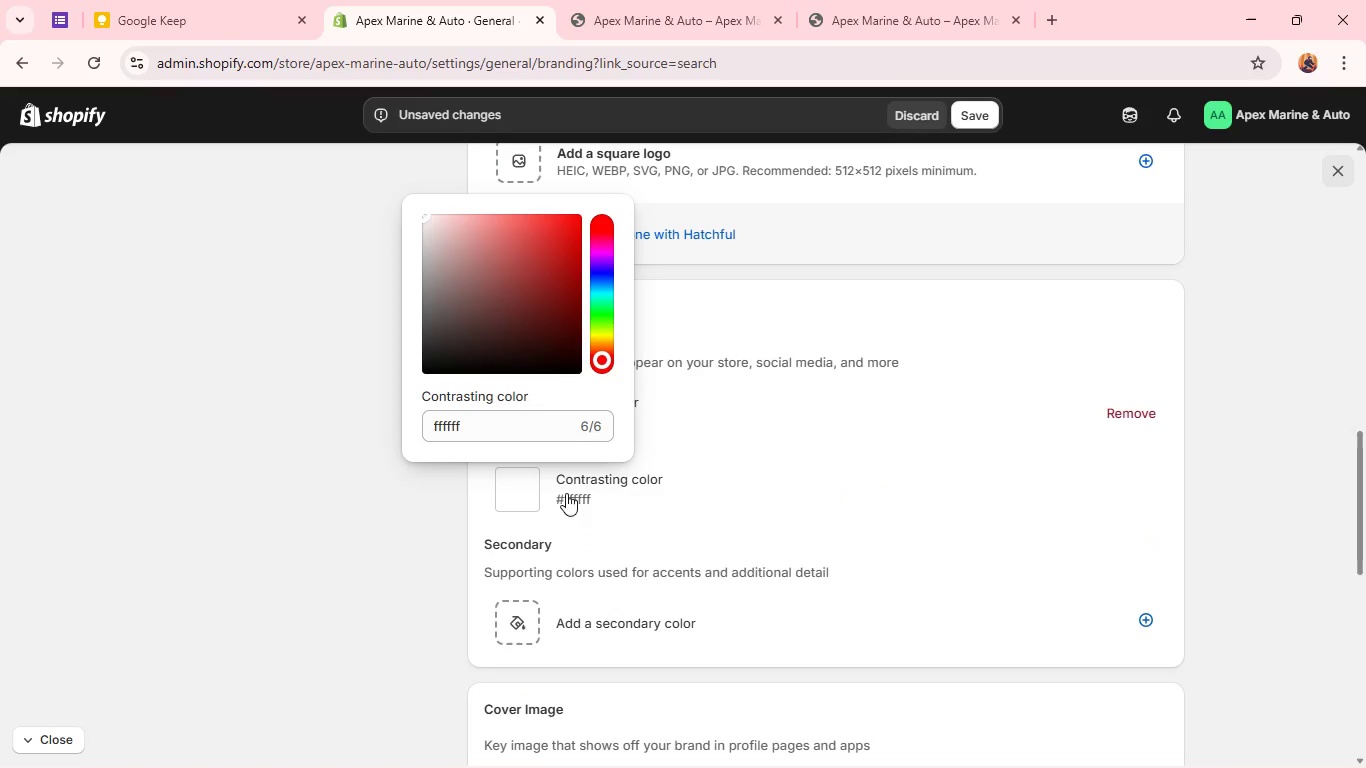 
left_click([549, 495])
 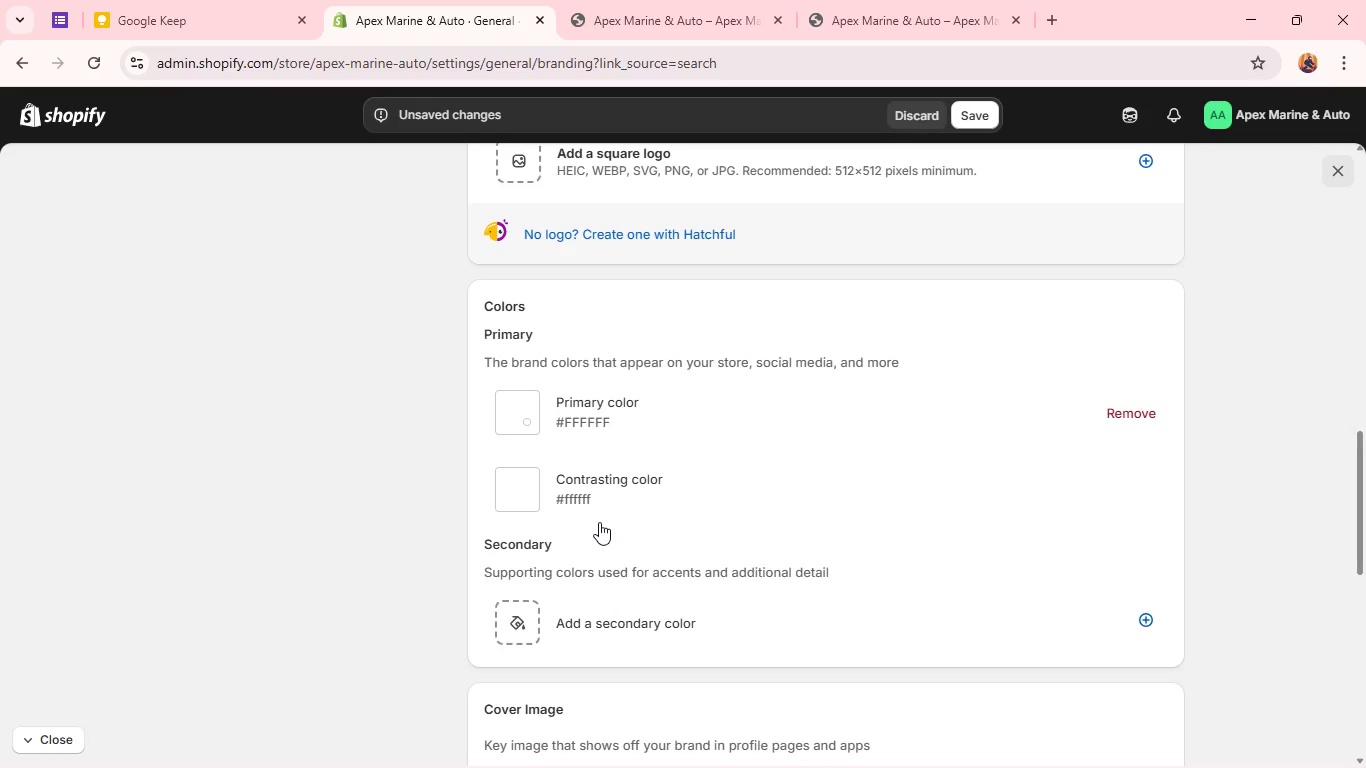 
wait(7.2)
 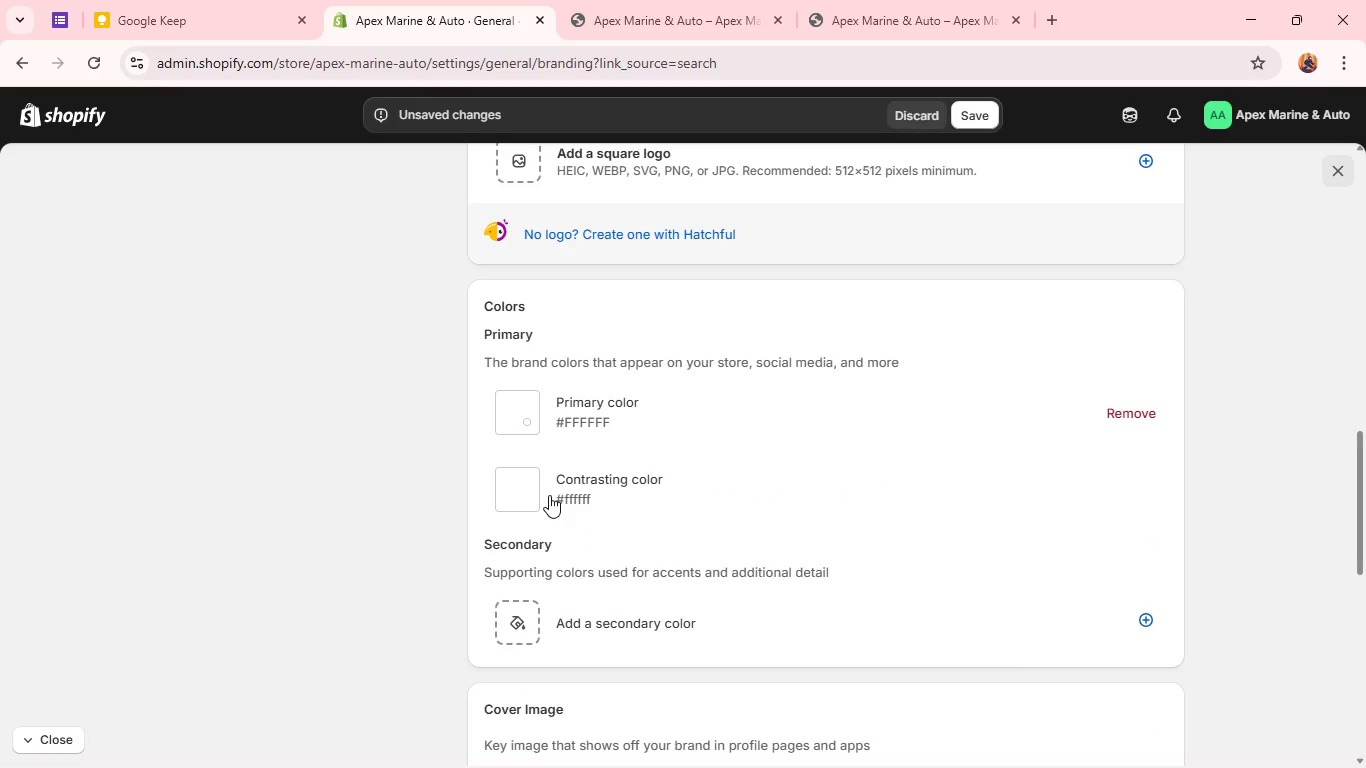 
scroll: coordinate [648, 512], scroll_direction: down, amount: 6.0
 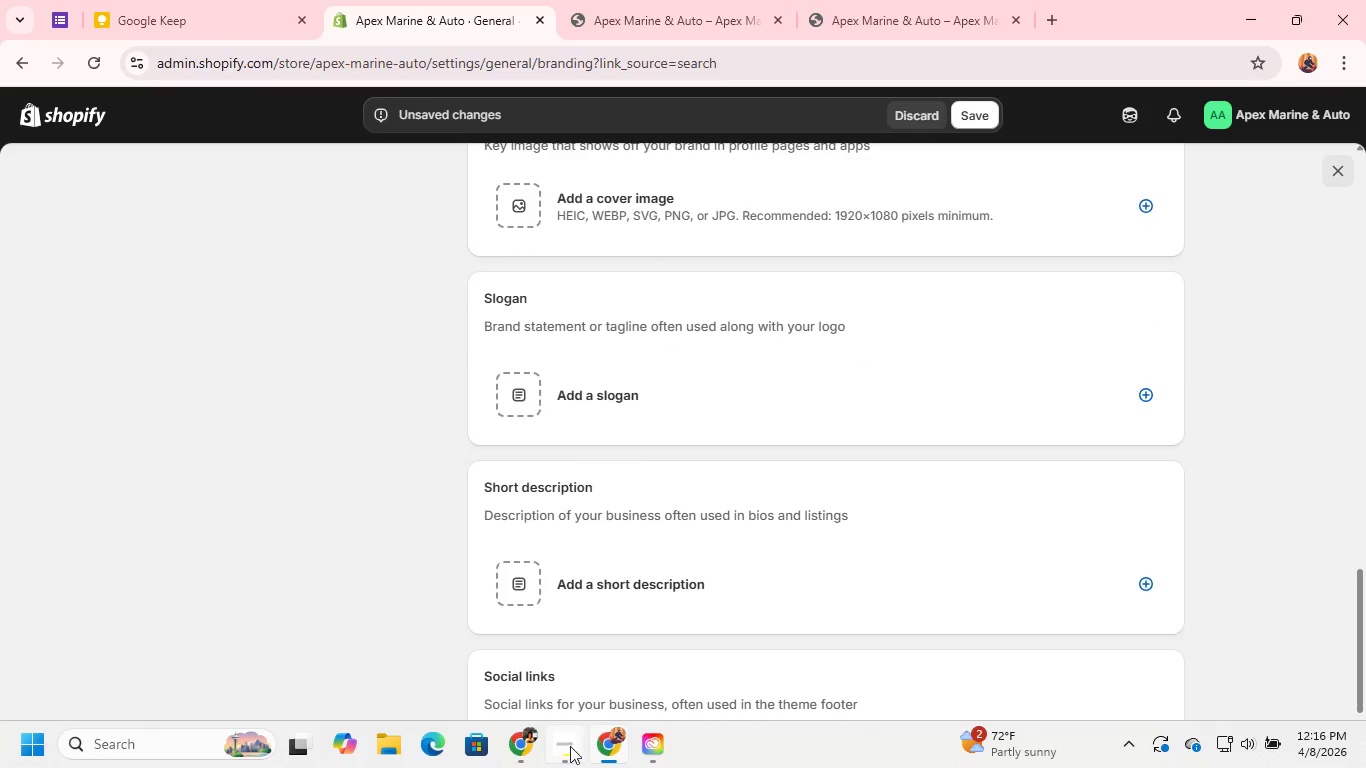 
left_click([564, 747])